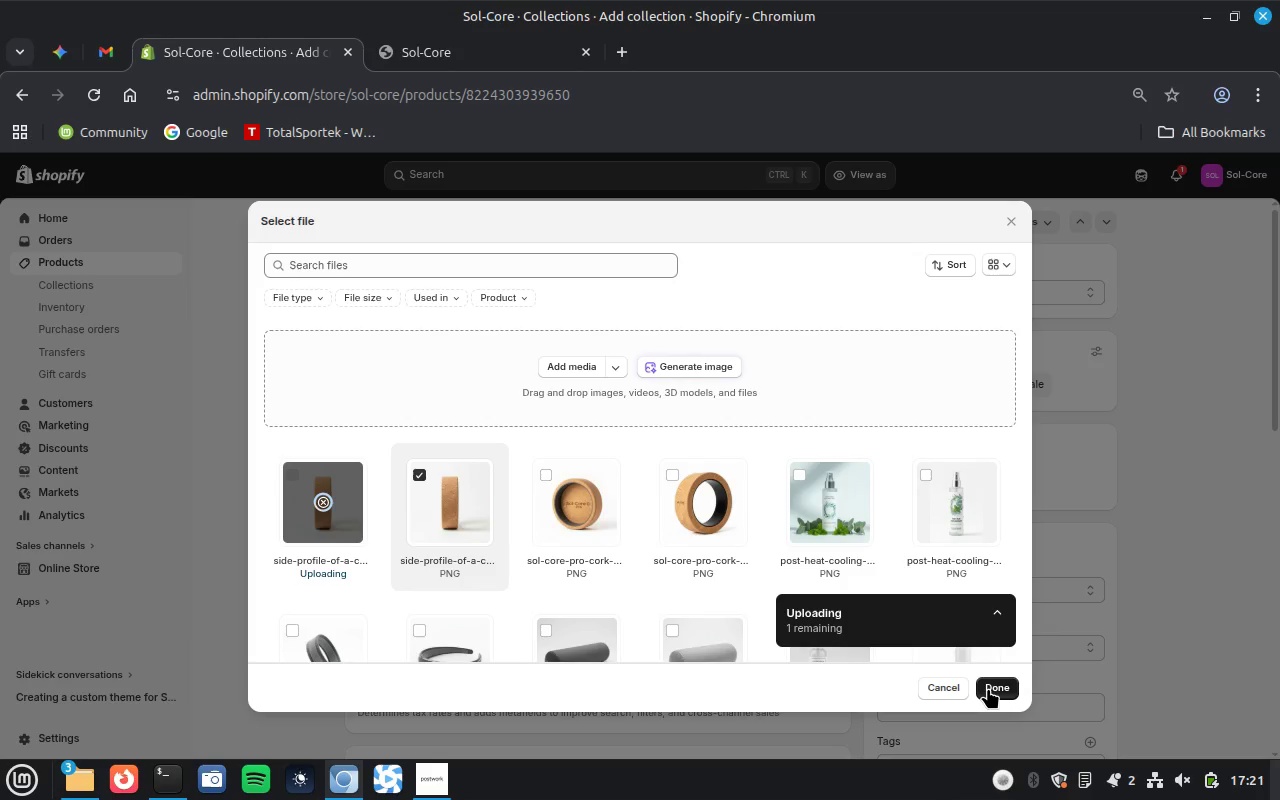 
left_click([988, 688])
 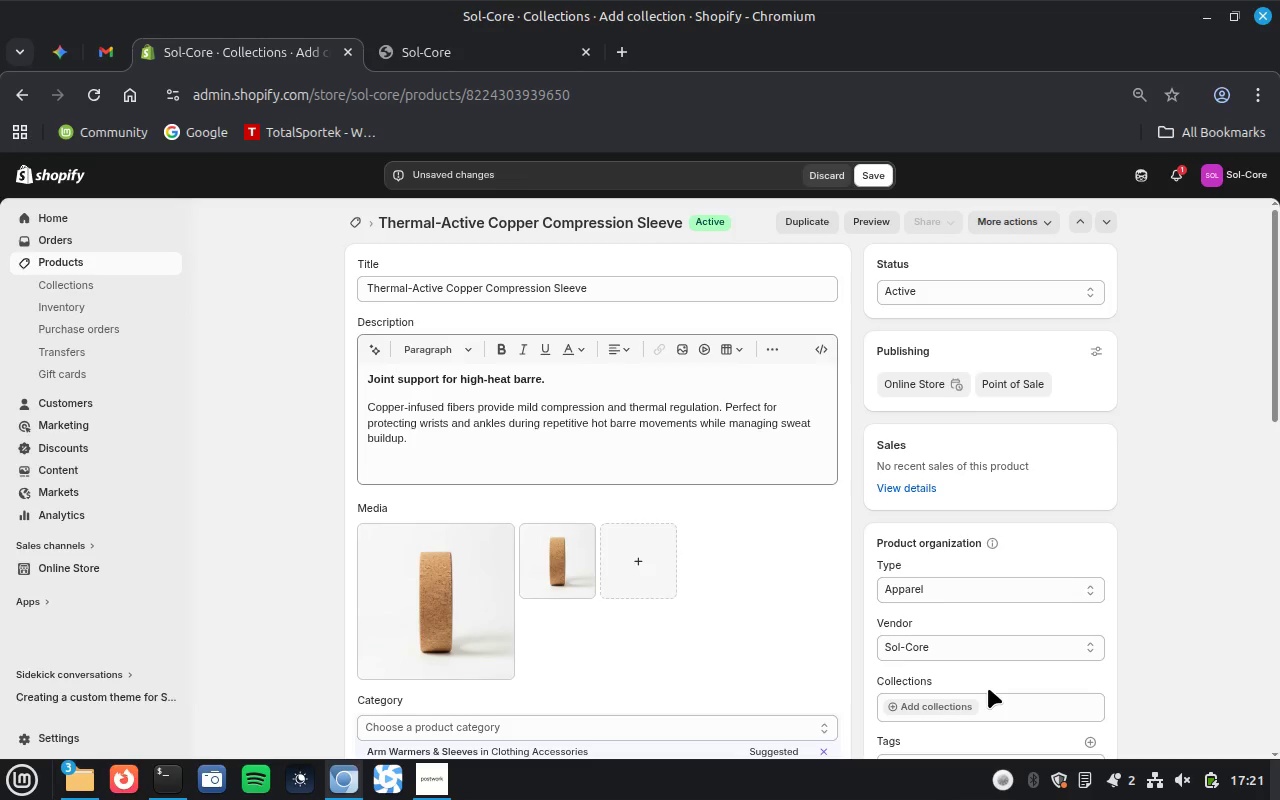 
wait(16.48)
 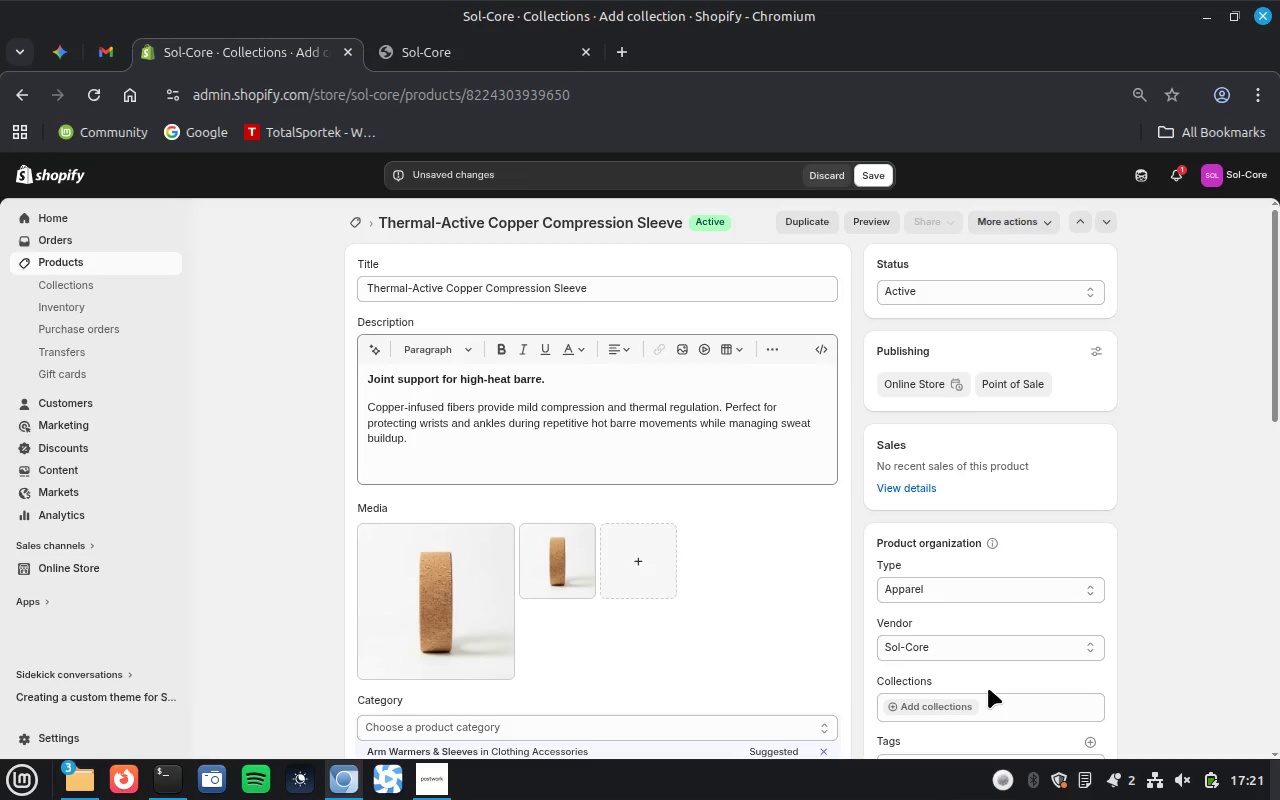 
left_click([457, 674])
 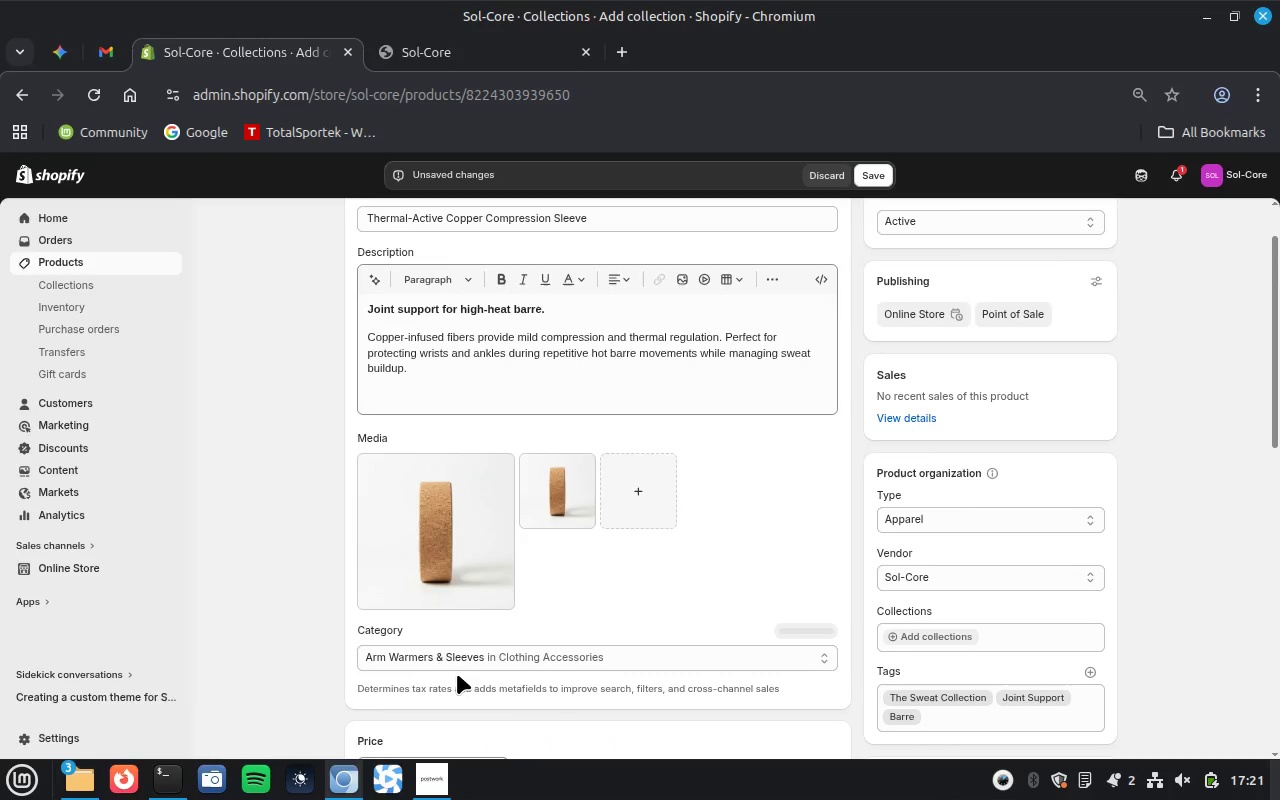 
scroll: coordinate [457, 674], scroll_direction: down, amount: 4.0
 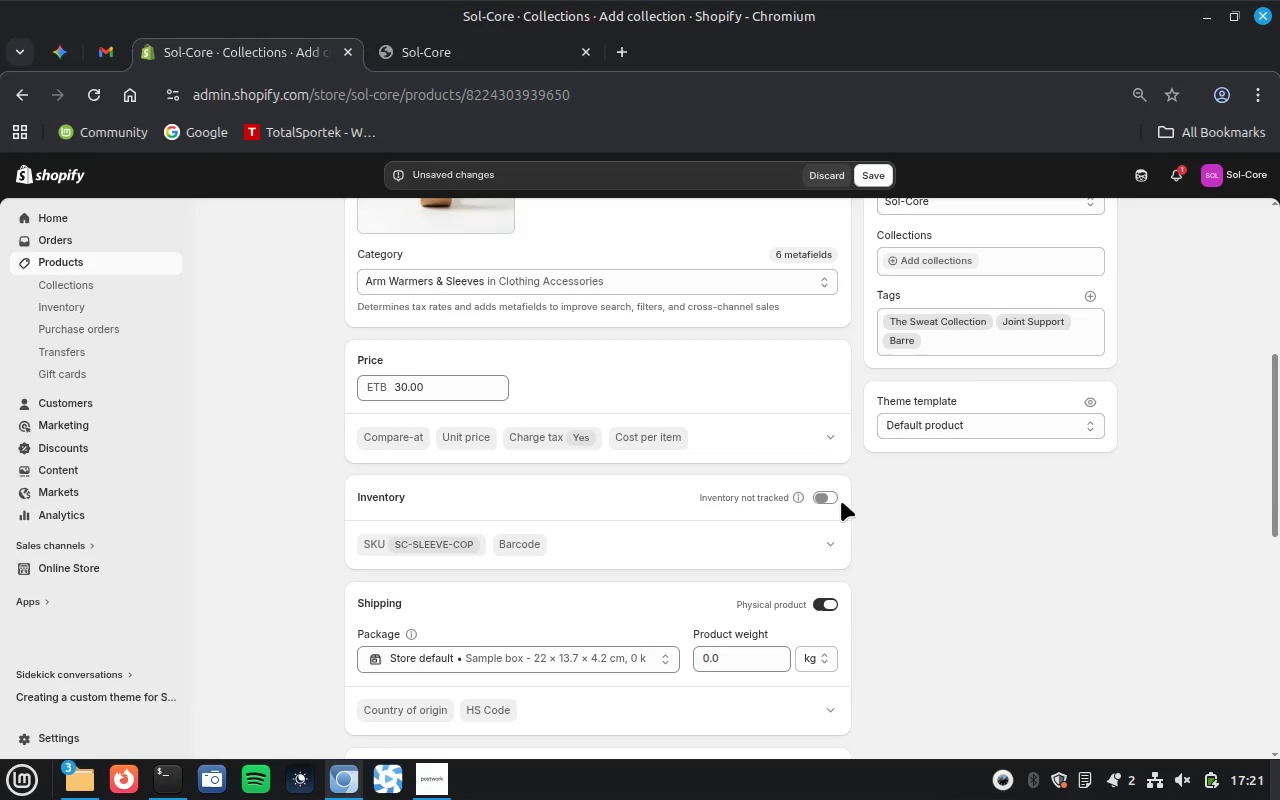 
left_click([826, 496])
 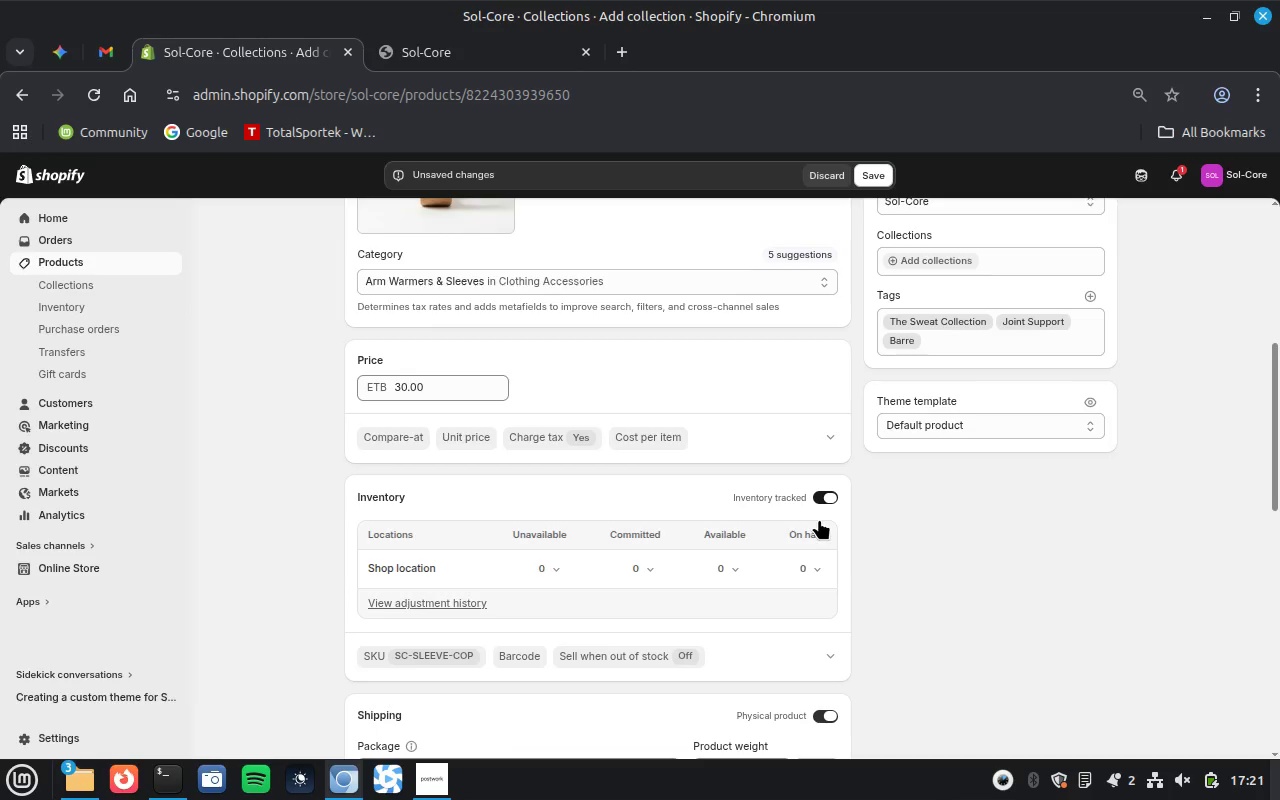 
left_click([805, 575])
 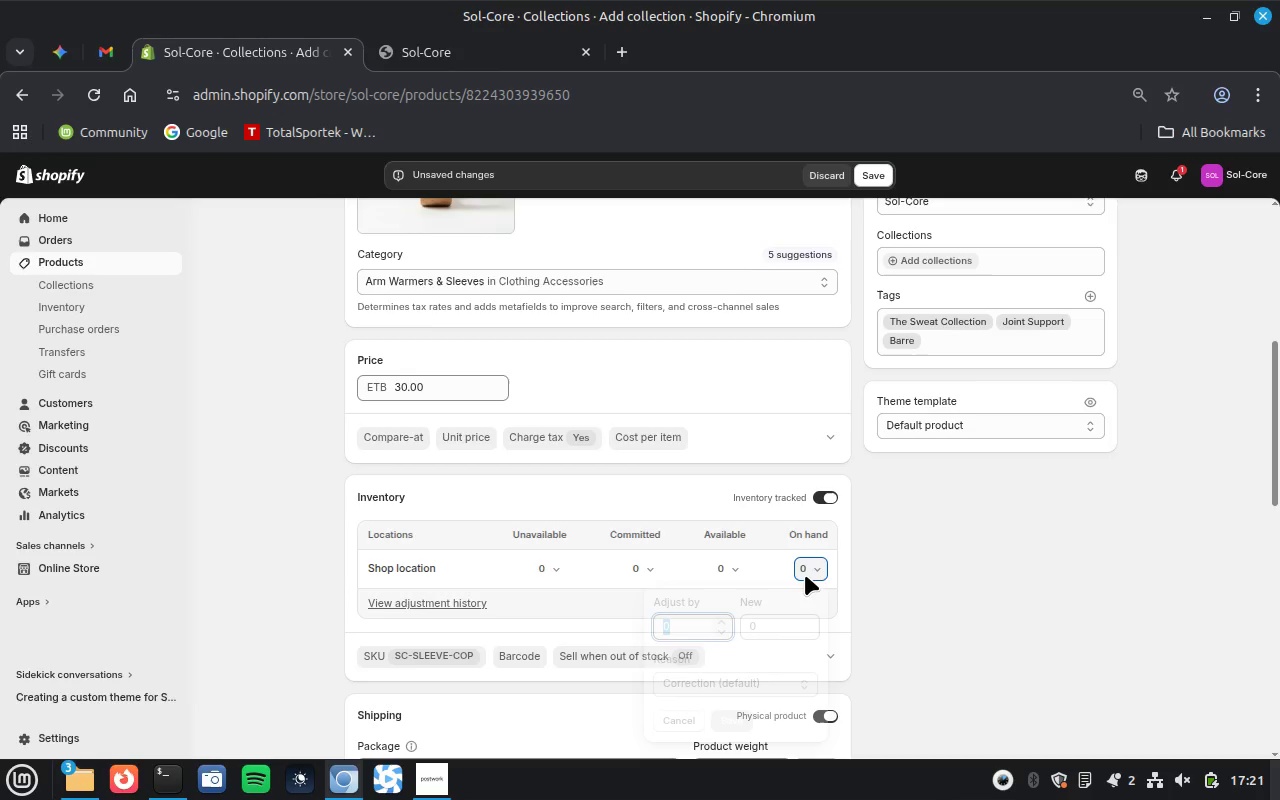 
type(10)
 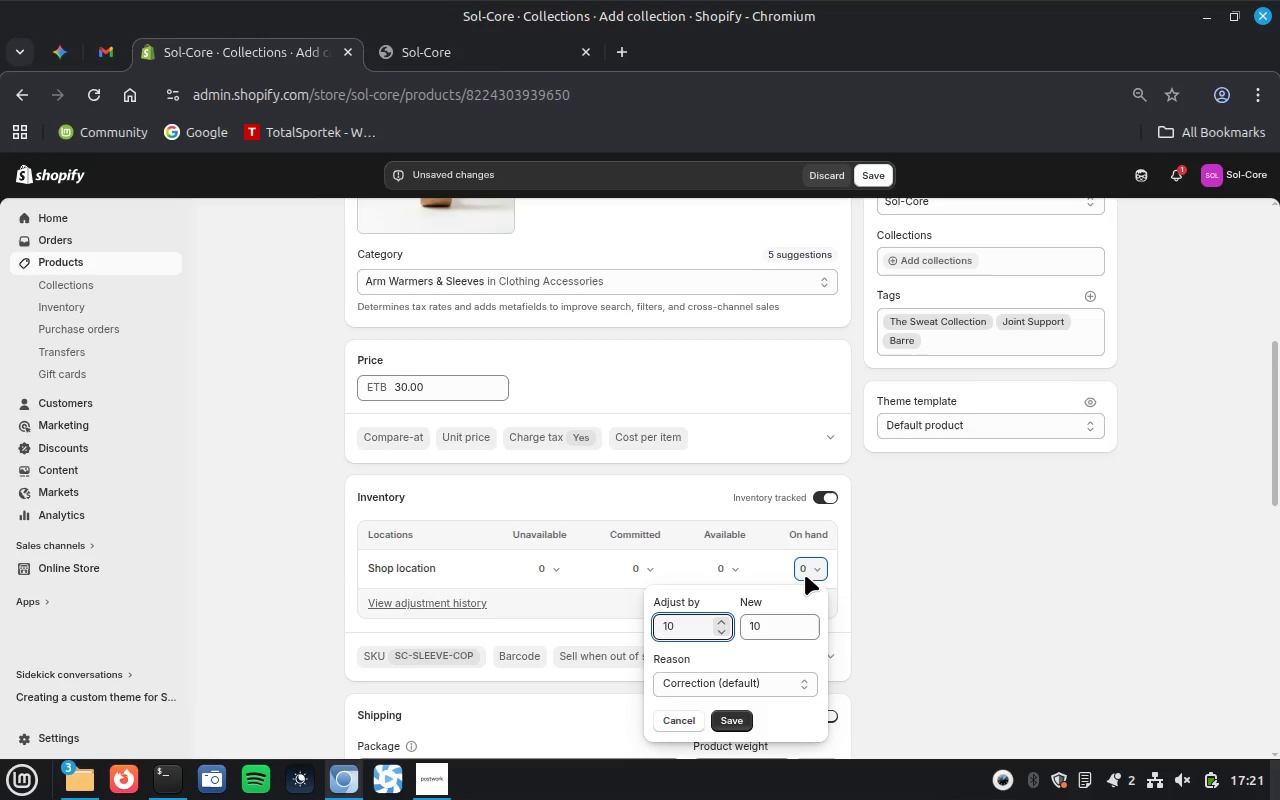 
key(Enter)
 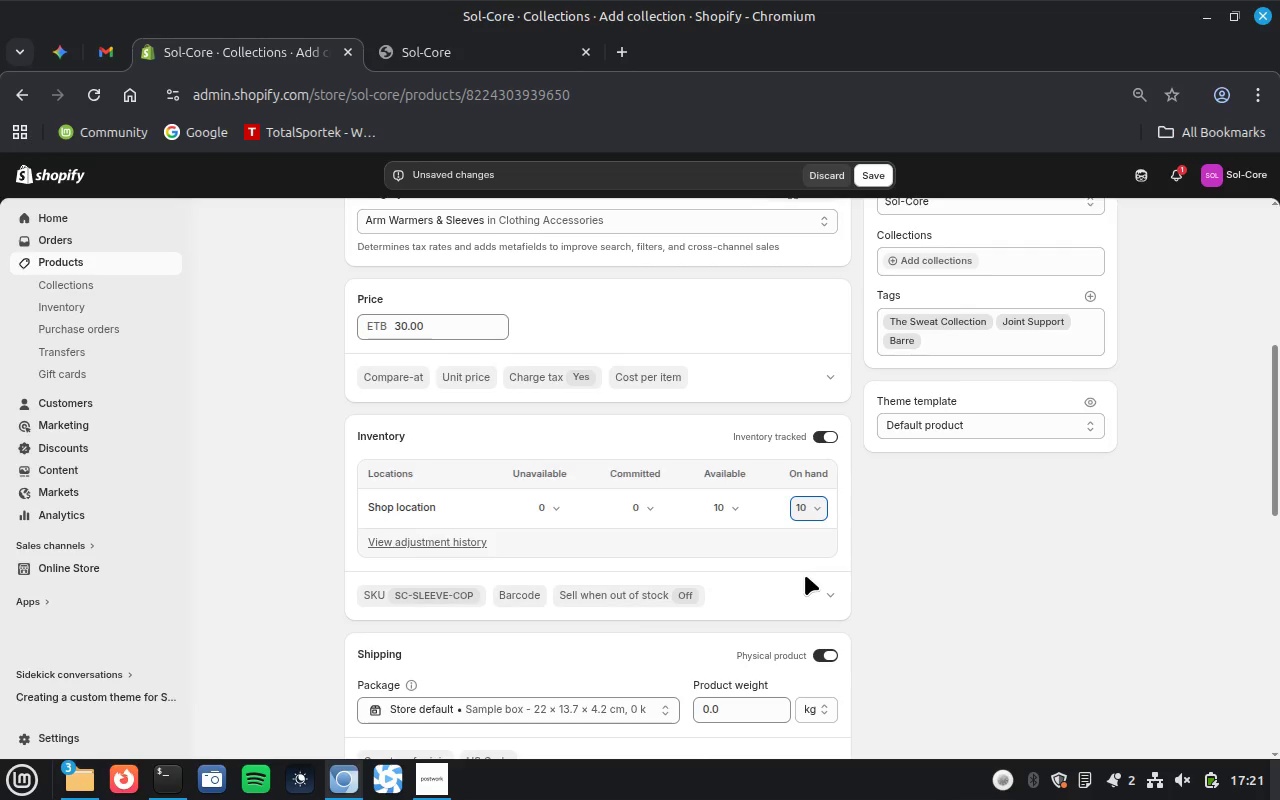 
wait(17.95)
 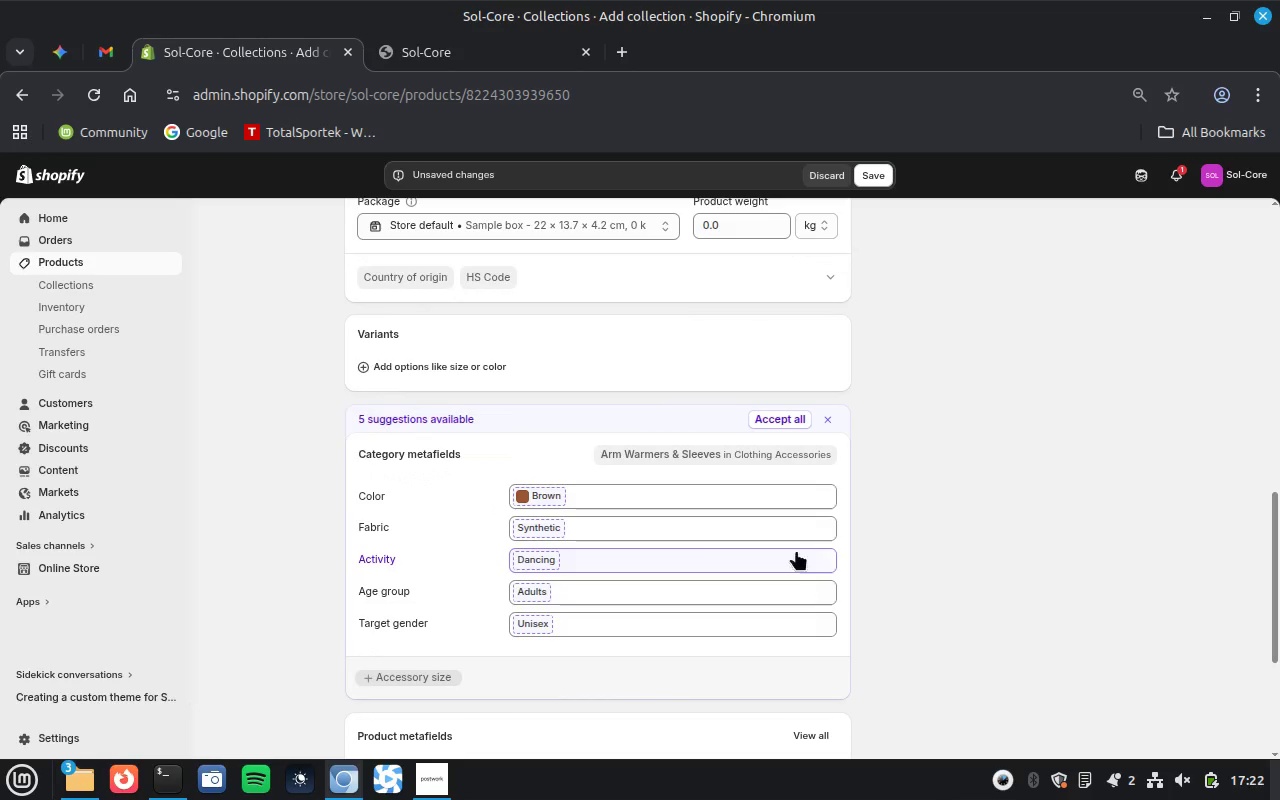 
left_click([778, 418])
 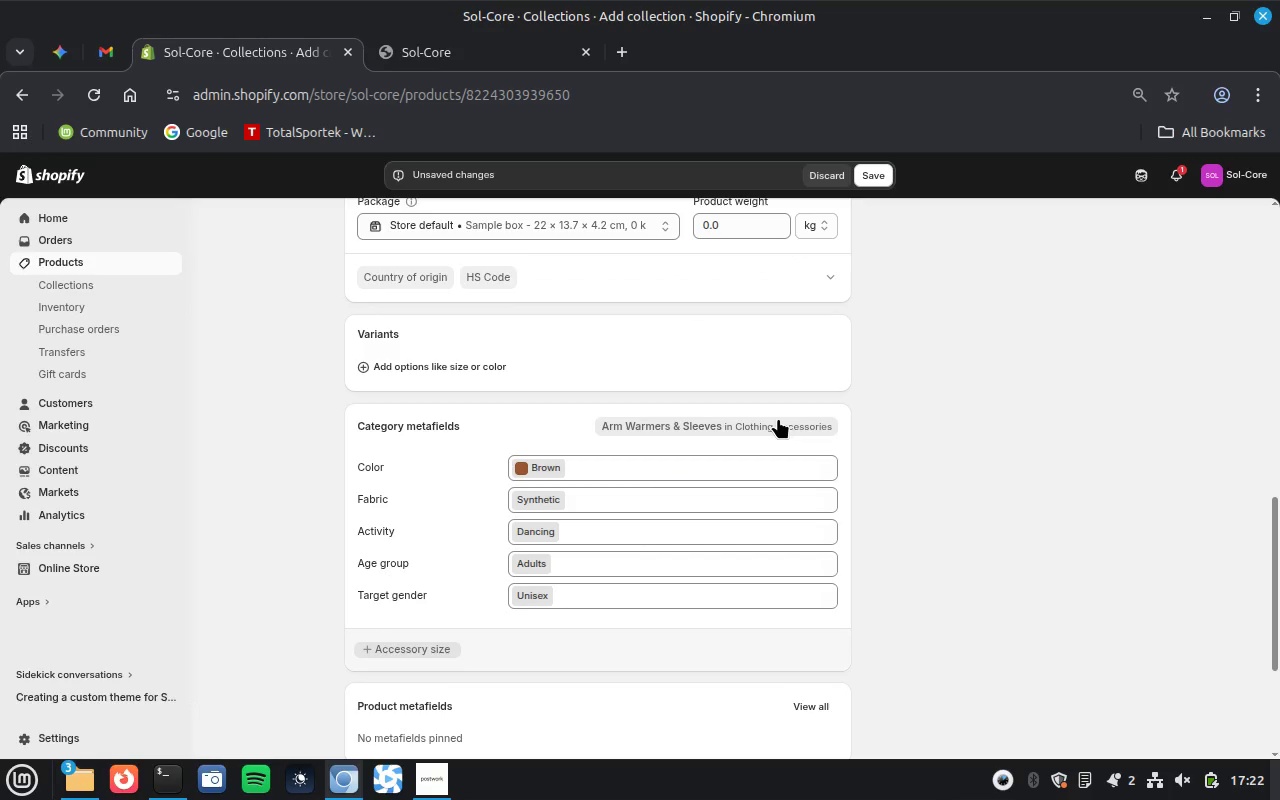 
scroll: coordinate [953, 469], scroll_direction: down, amount: 7.0
 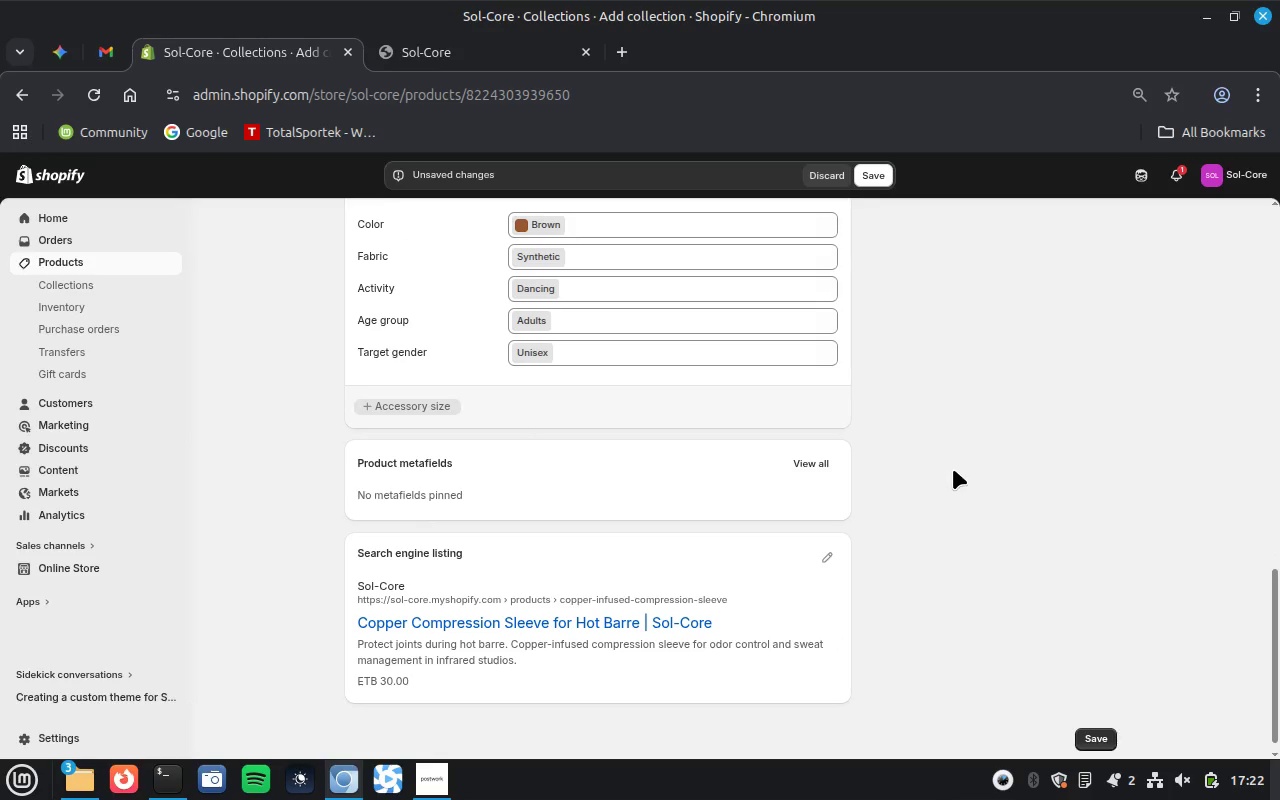 
scroll: coordinate [953, 469], scroll_direction: up, amount: 10.0
 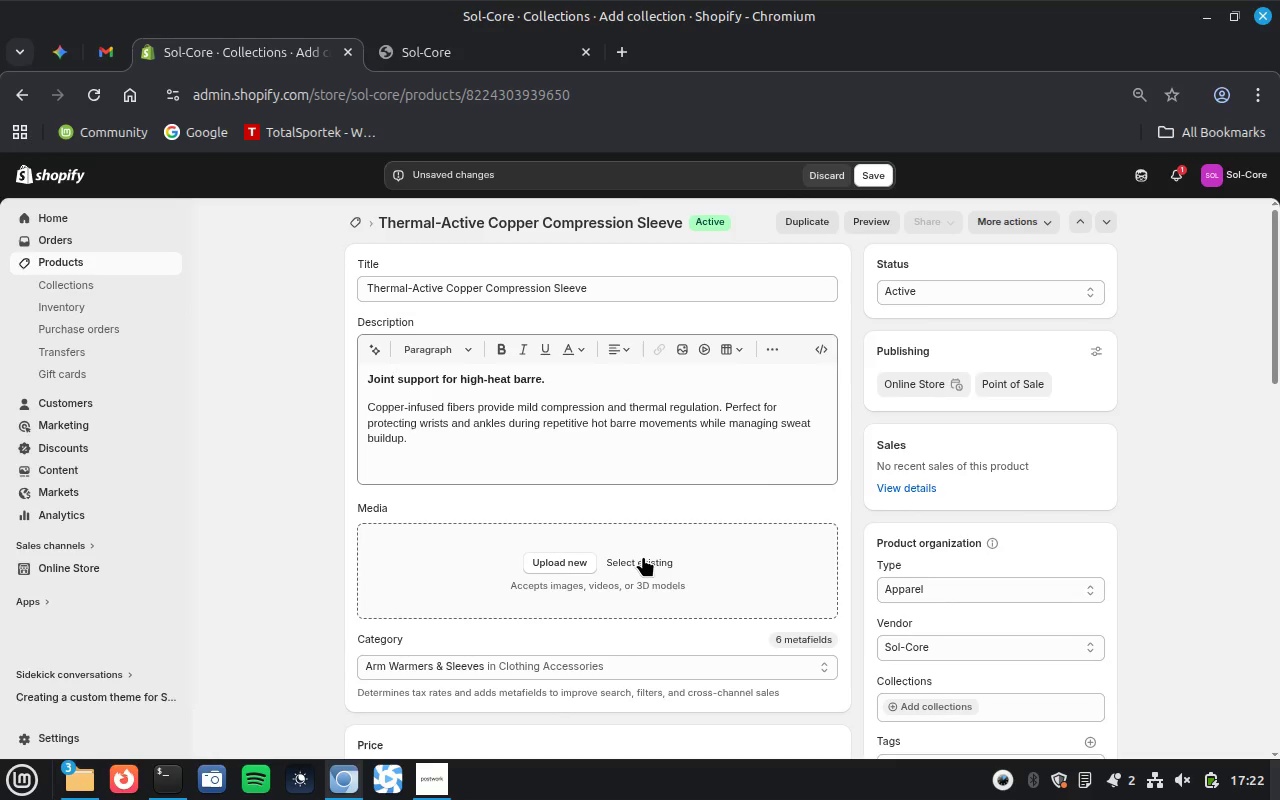 
left_click([642, 560])
 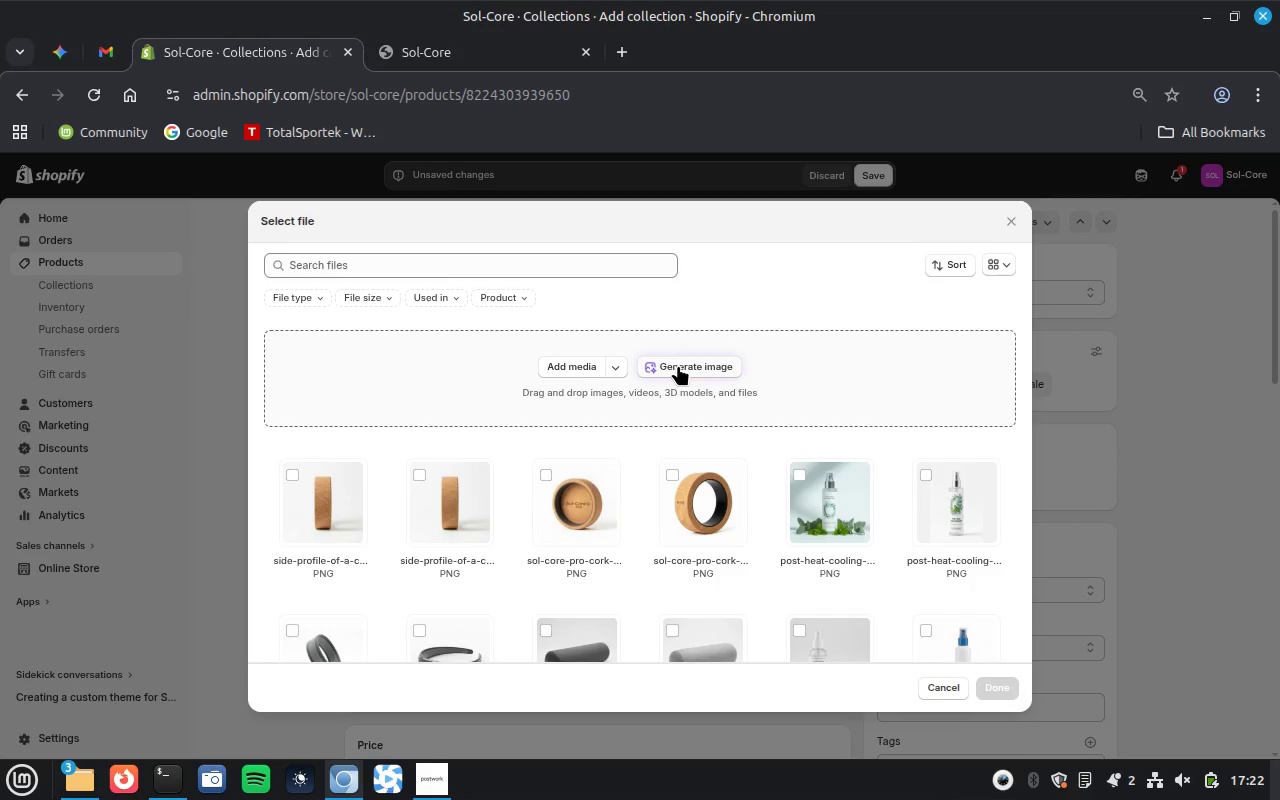 
left_click([457, 512])
 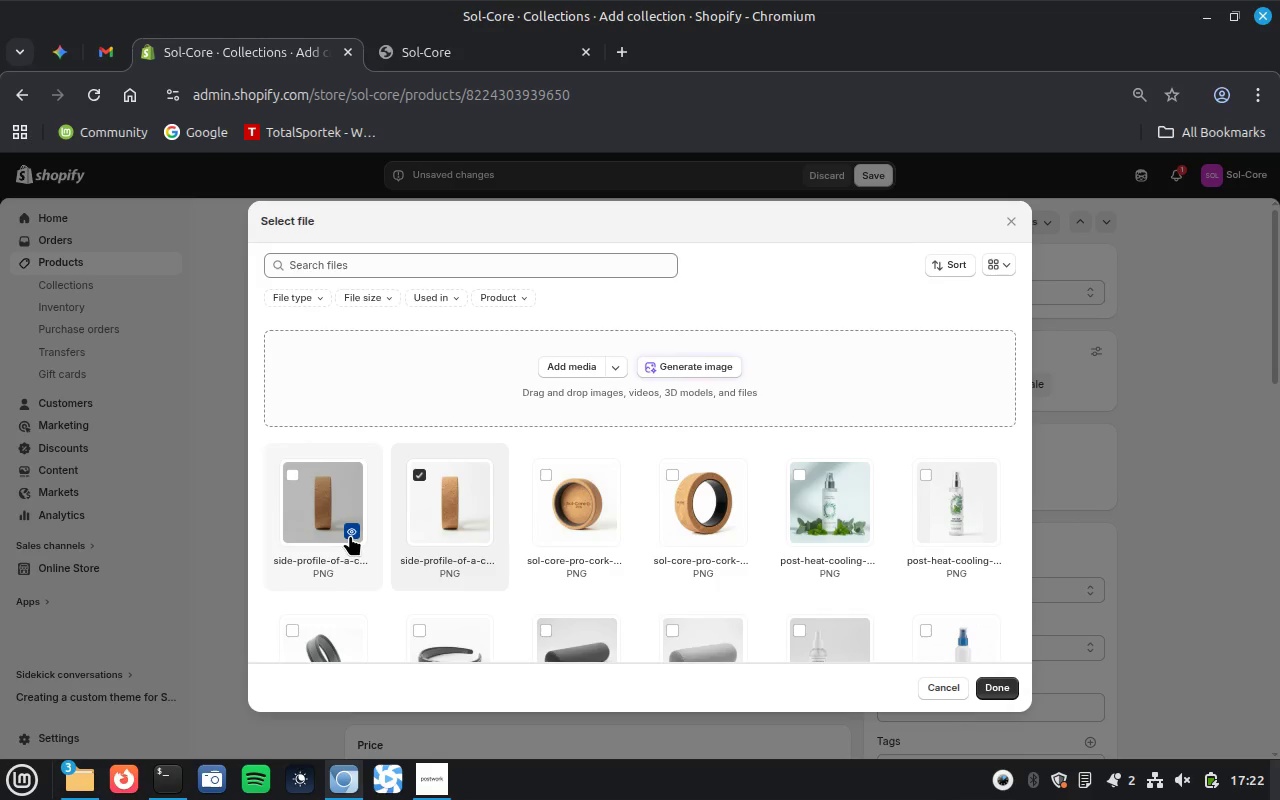 
left_click([350, 535])
 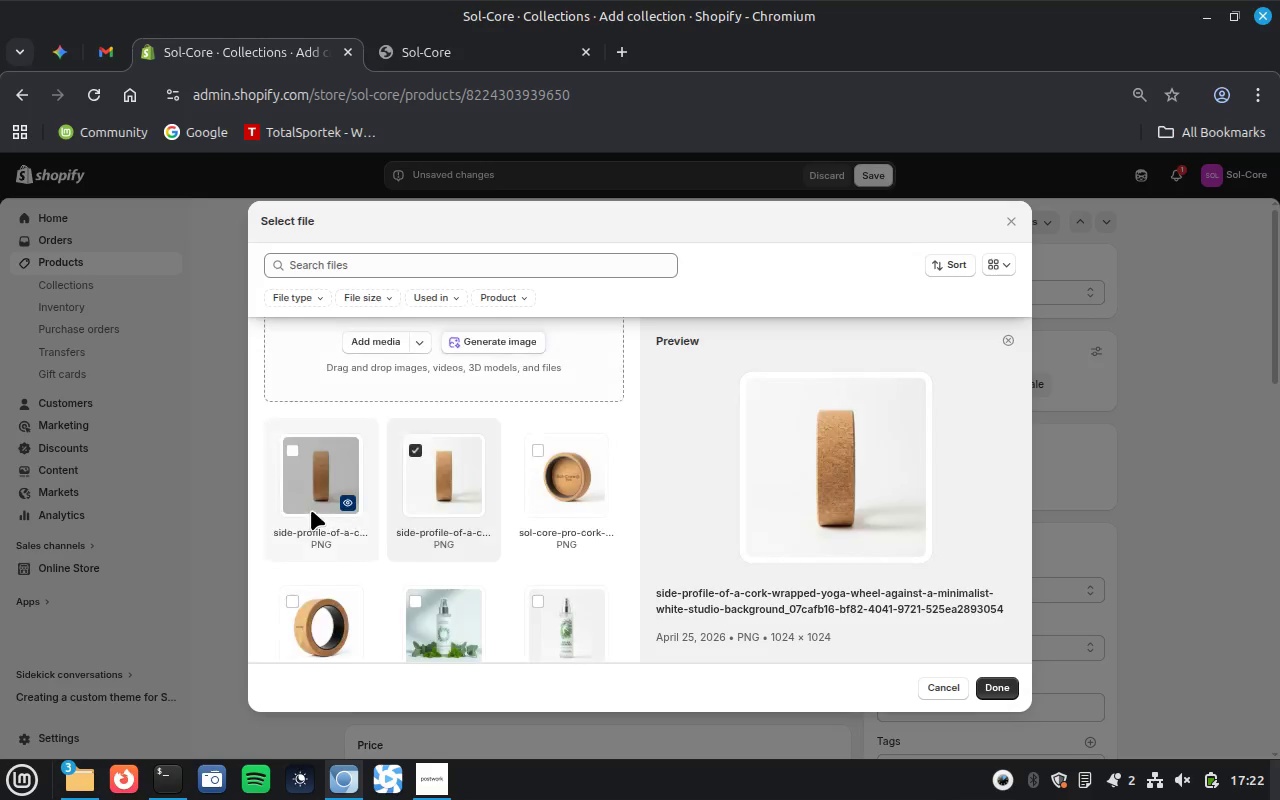 
left_click([309, 509])
 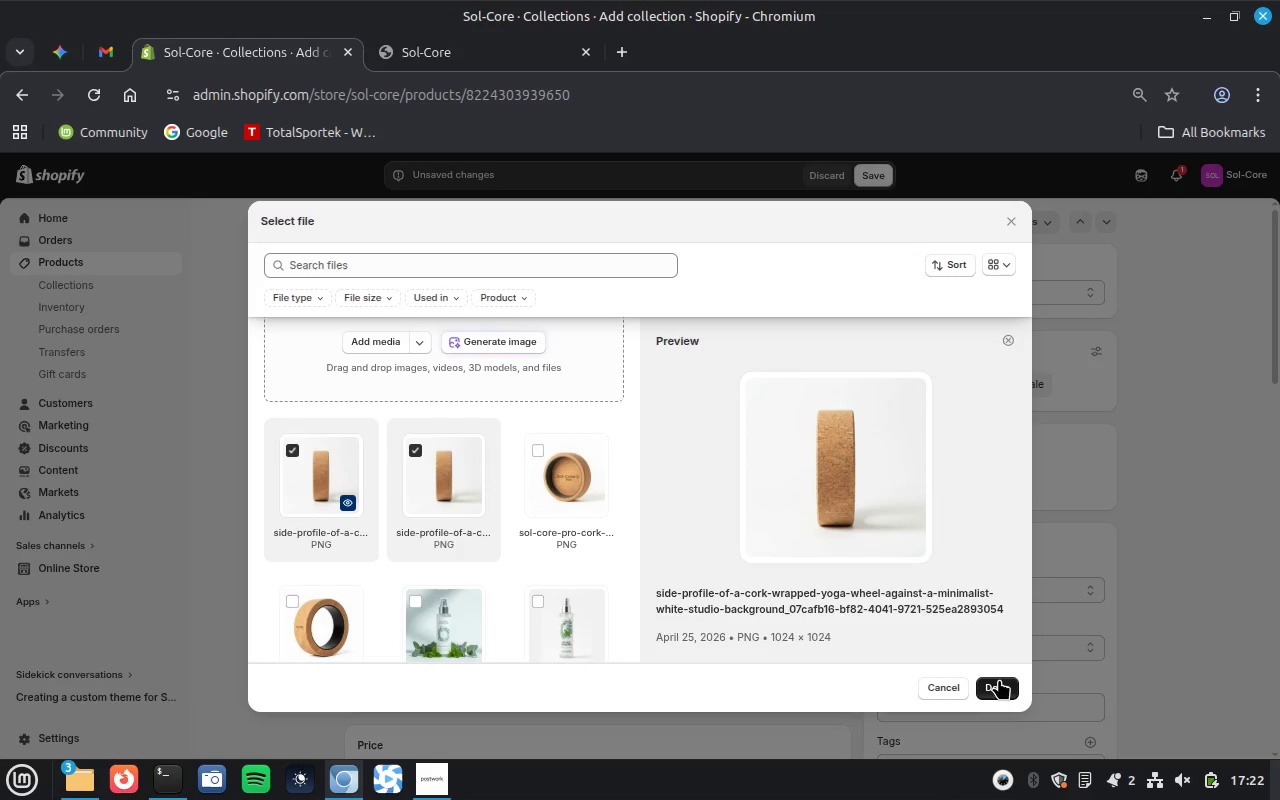 
left_click([999, 680])
 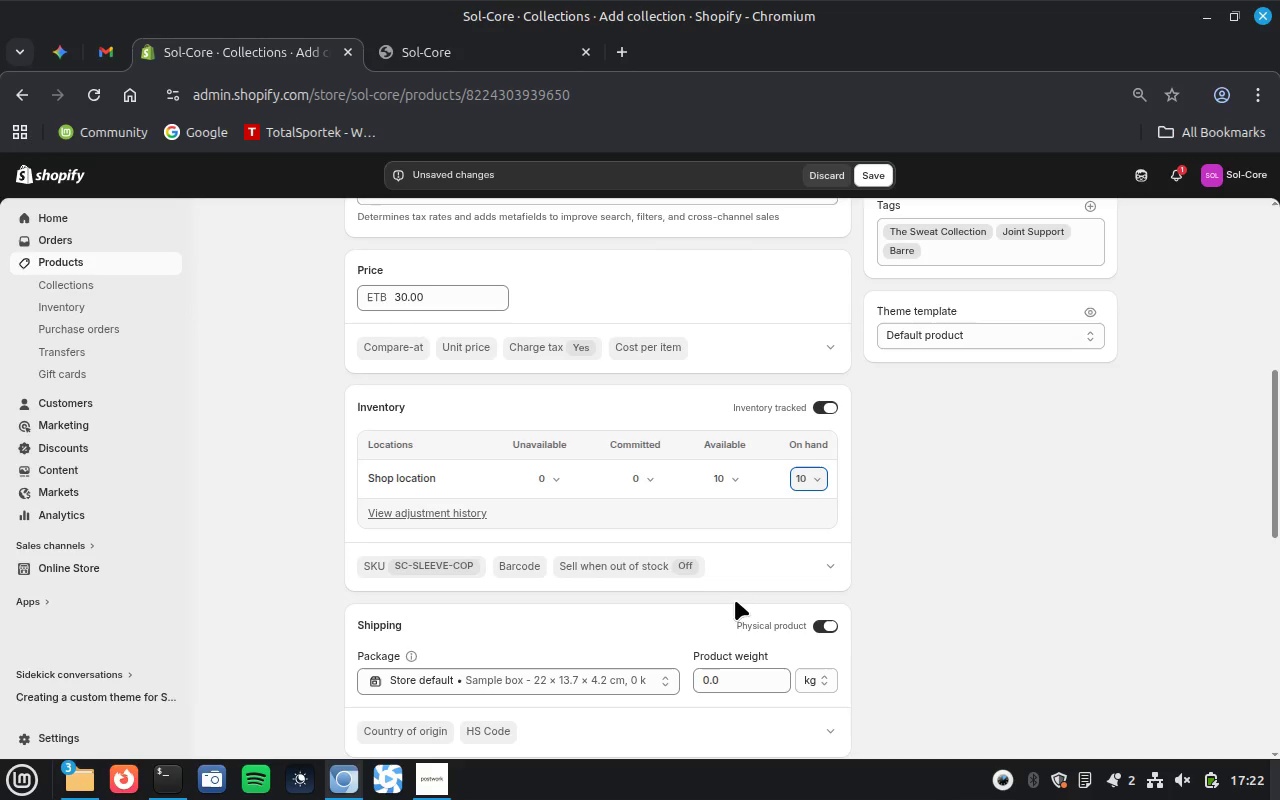 
scroll: coordinate [735, 600], scroll_direction: down, amount: 5.0
 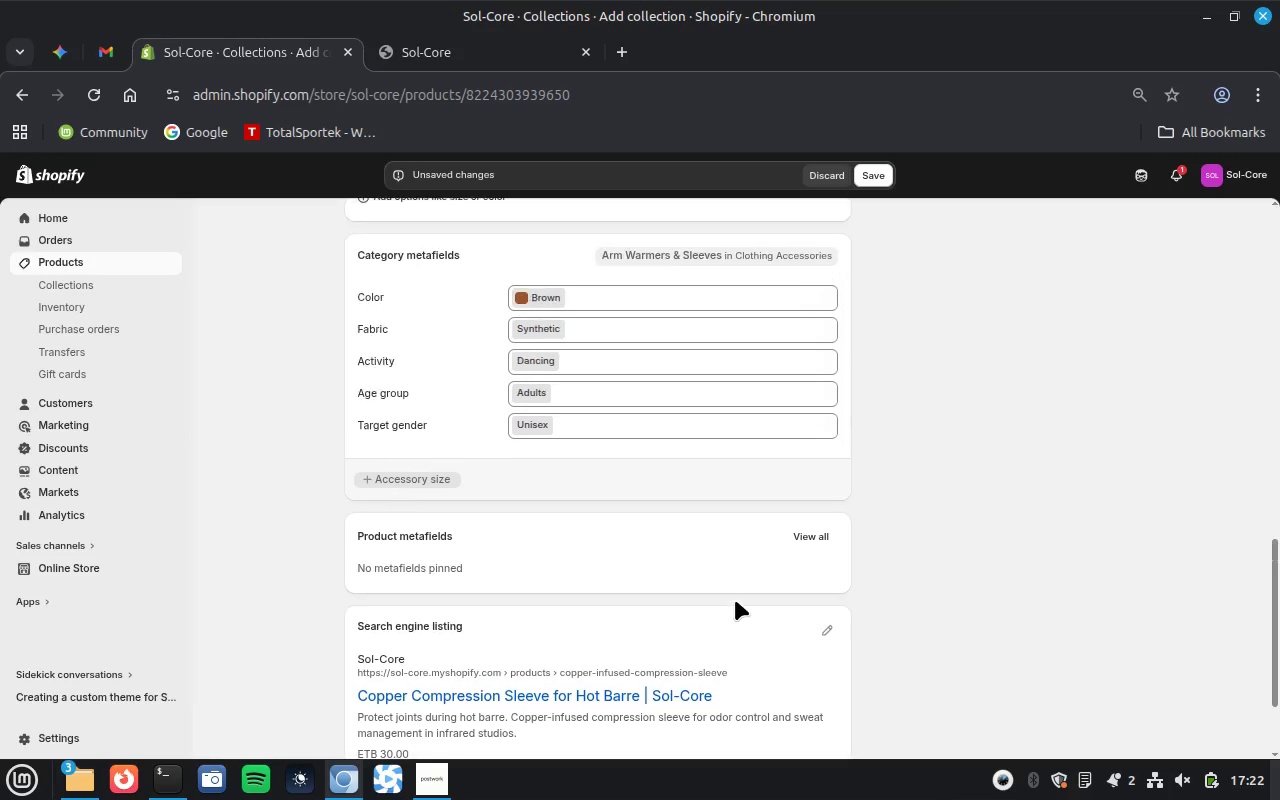 
left_click([873, 178])
 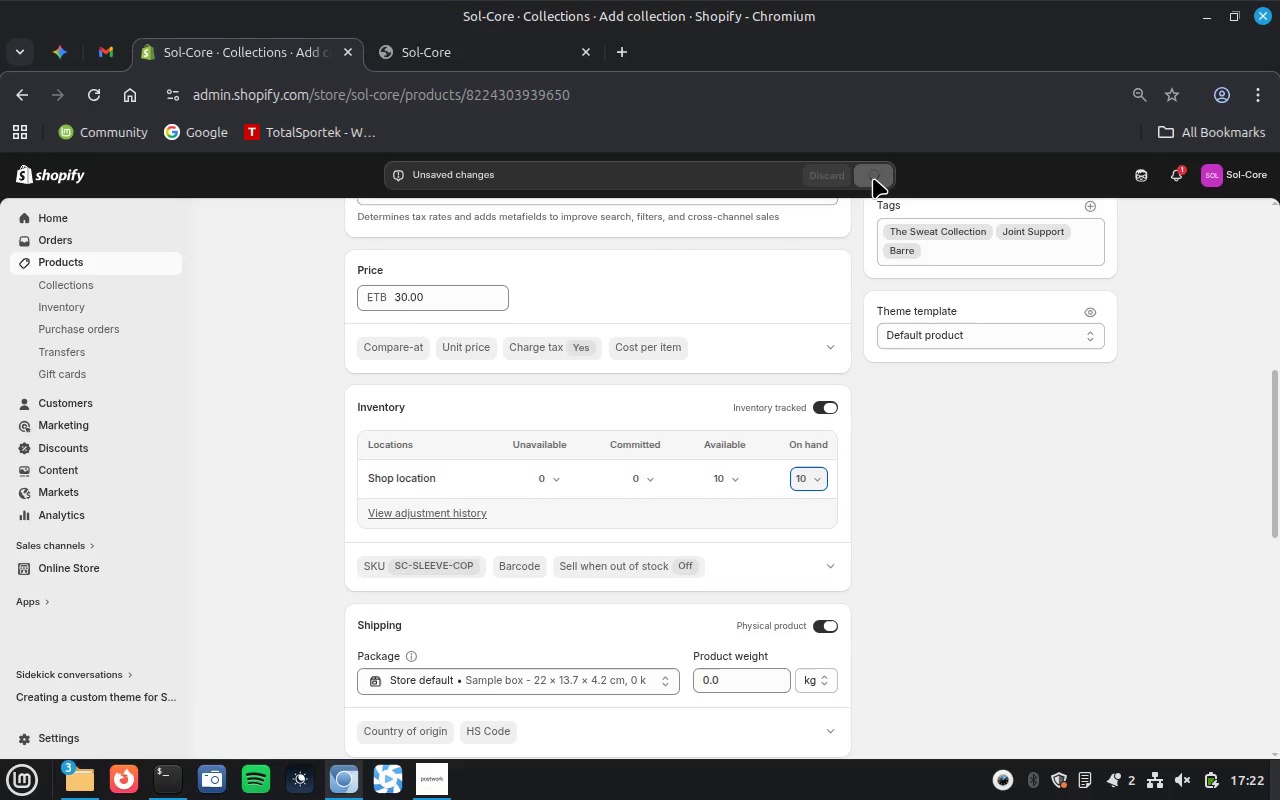 
scroll: coordinate [735, 600], scroll_direction: up, amount: 16.0
 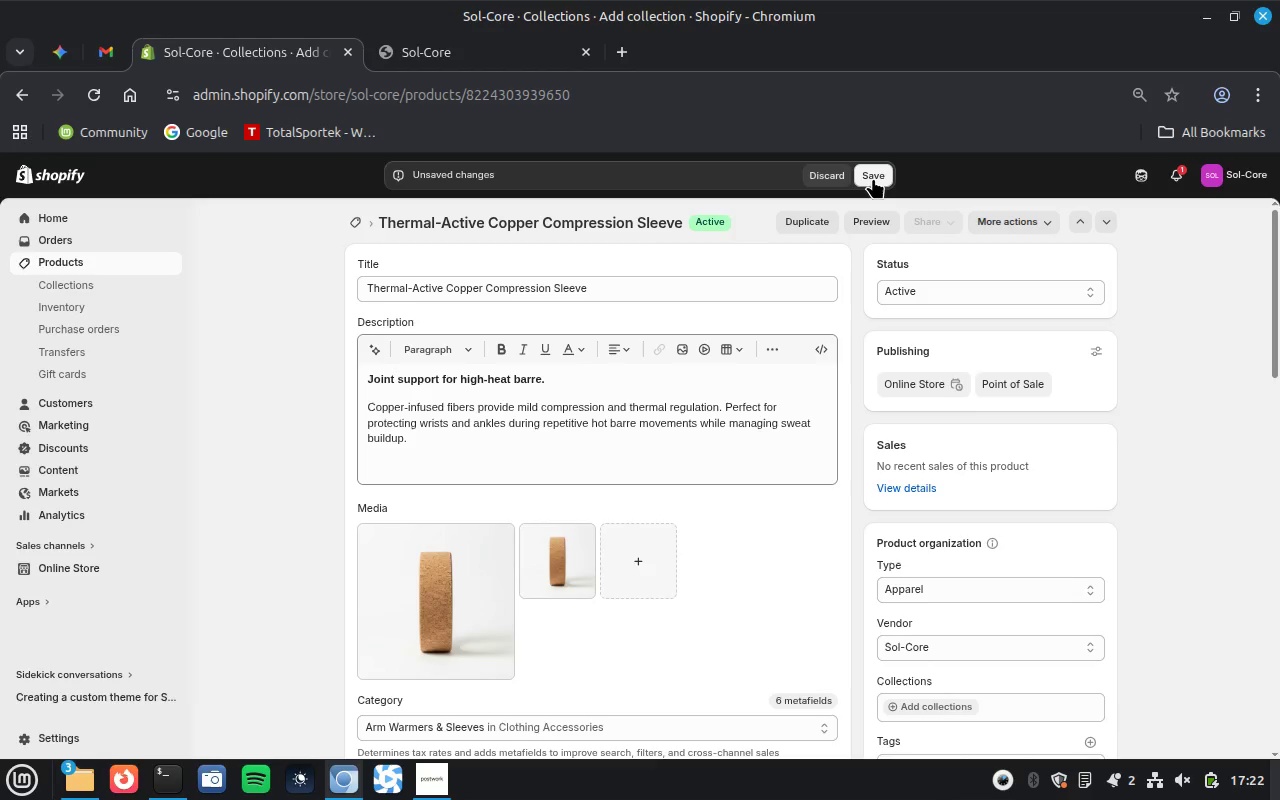 
wait(10.03)
 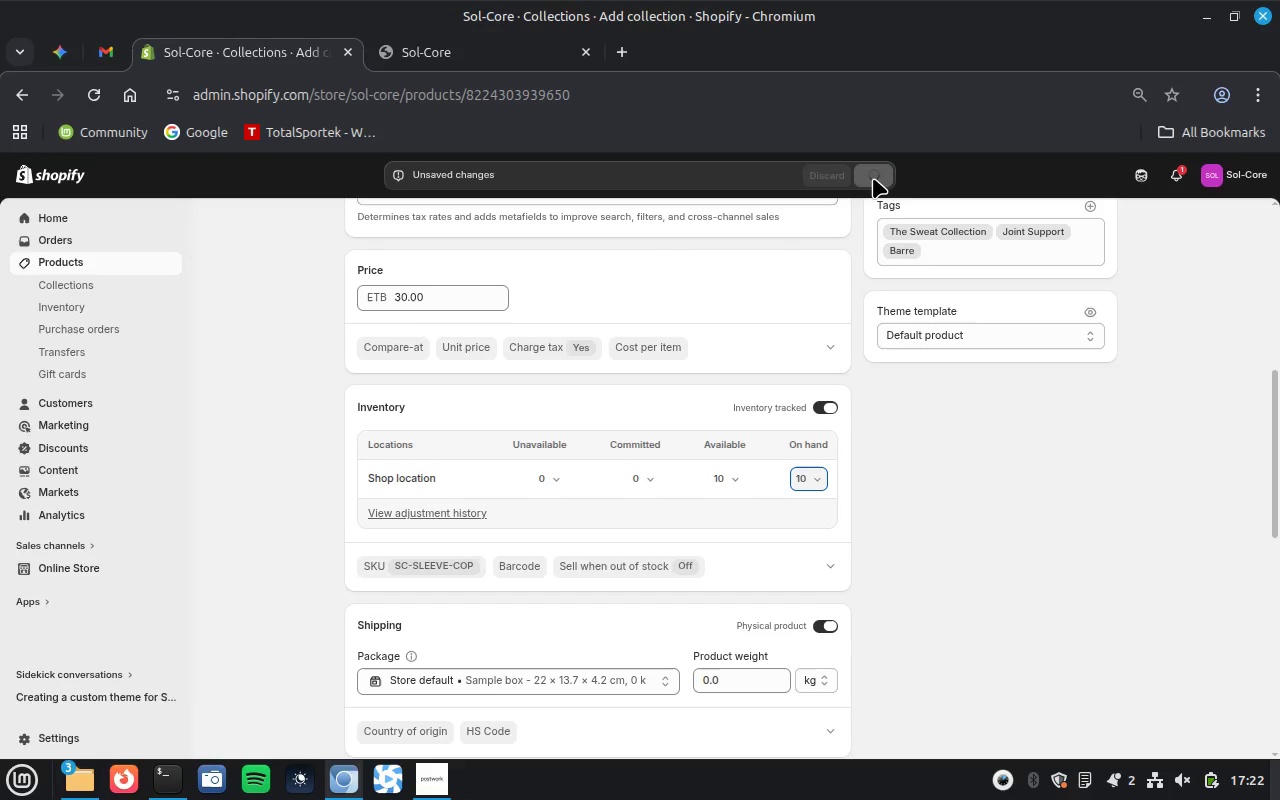 
scroll: coordinate [860, 394], scroll_direction: up, amount: 7.0
 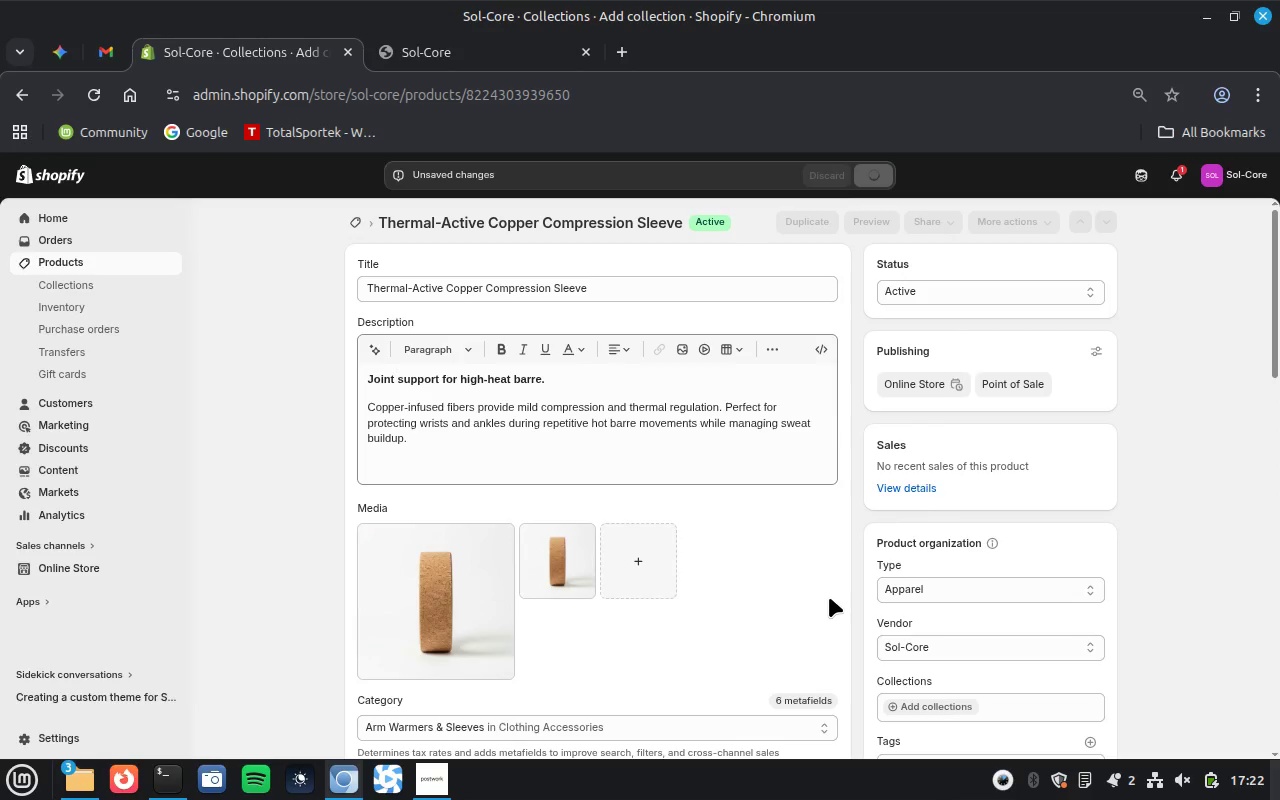 
scroll: coordinate [829, 597], scroll_direction: down, amount: 12.0
 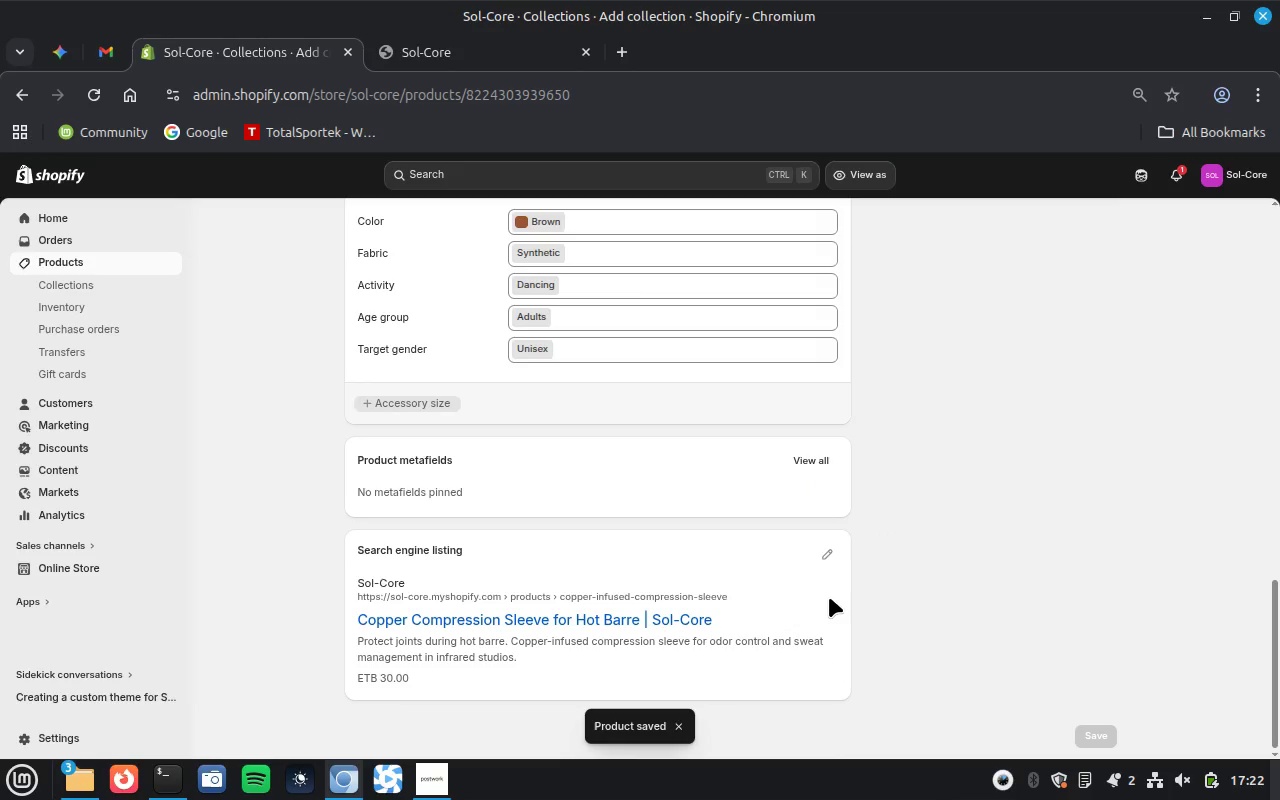 
scroll: coordinate [829, 597], scroll_direction: up, amount: 12.0
 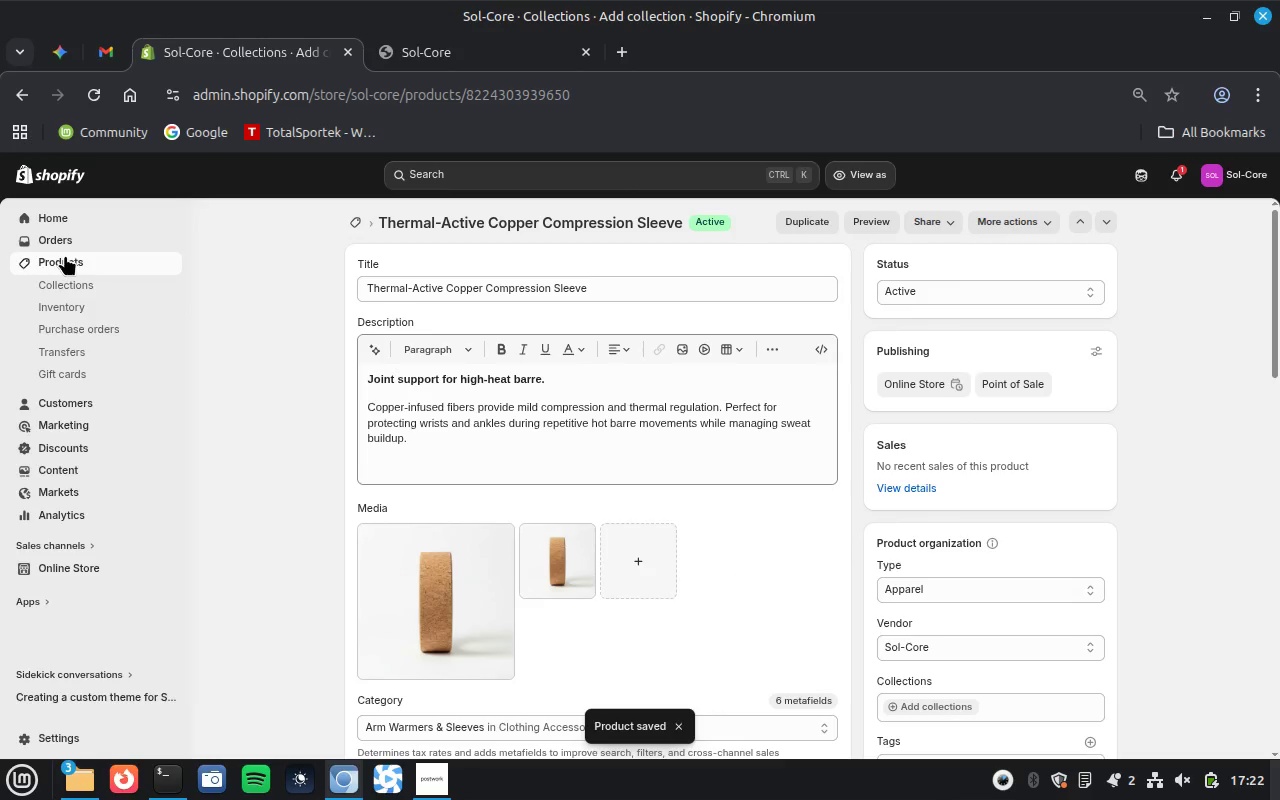 
left_click([63, 257])
 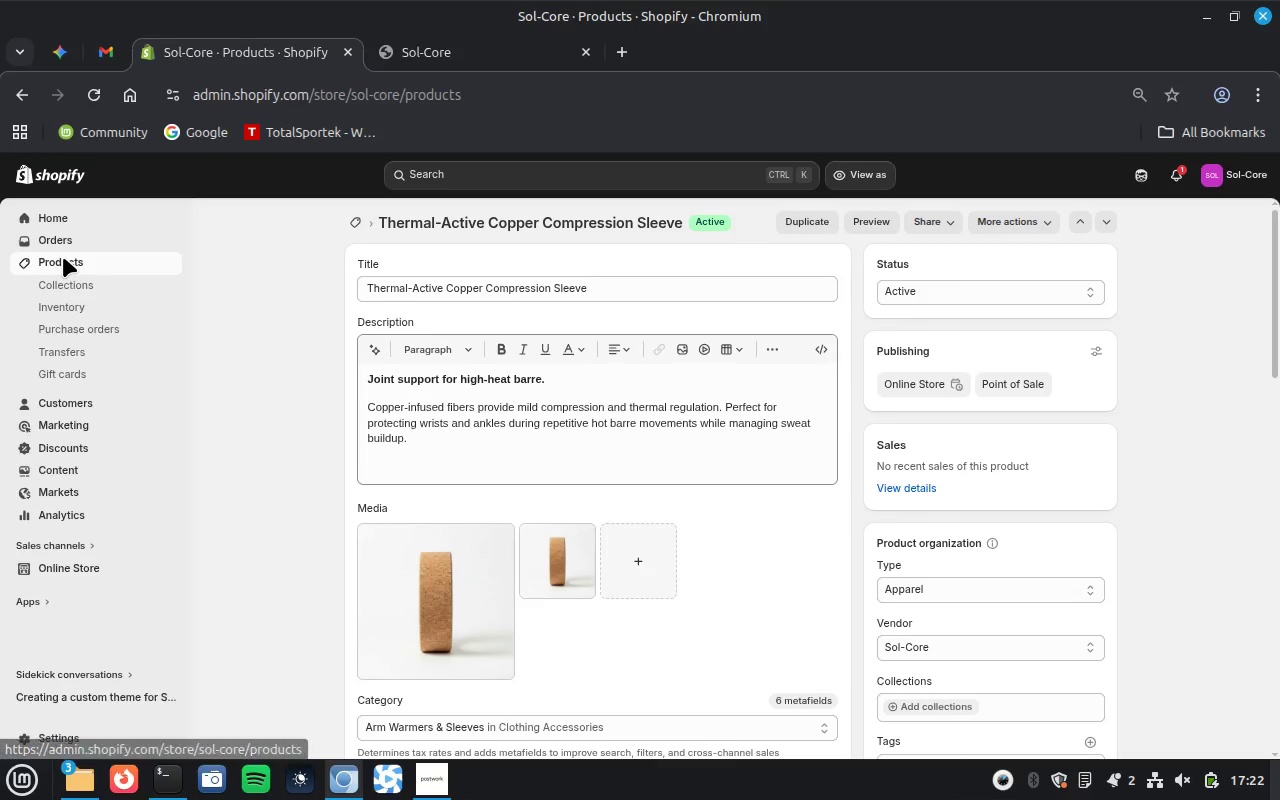 
wait(9.87)
 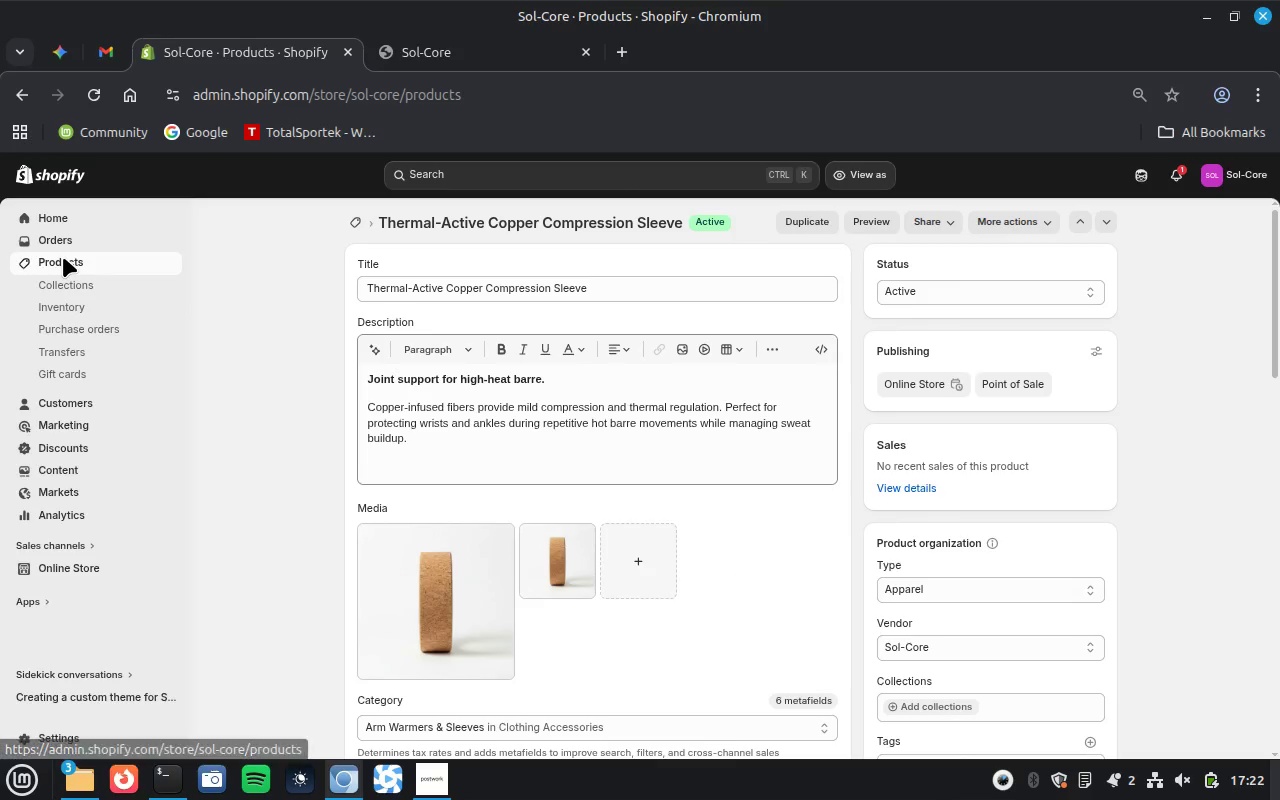 
scroll: coordinate [440, 564], scroll_direction: down, amount: 31.0
 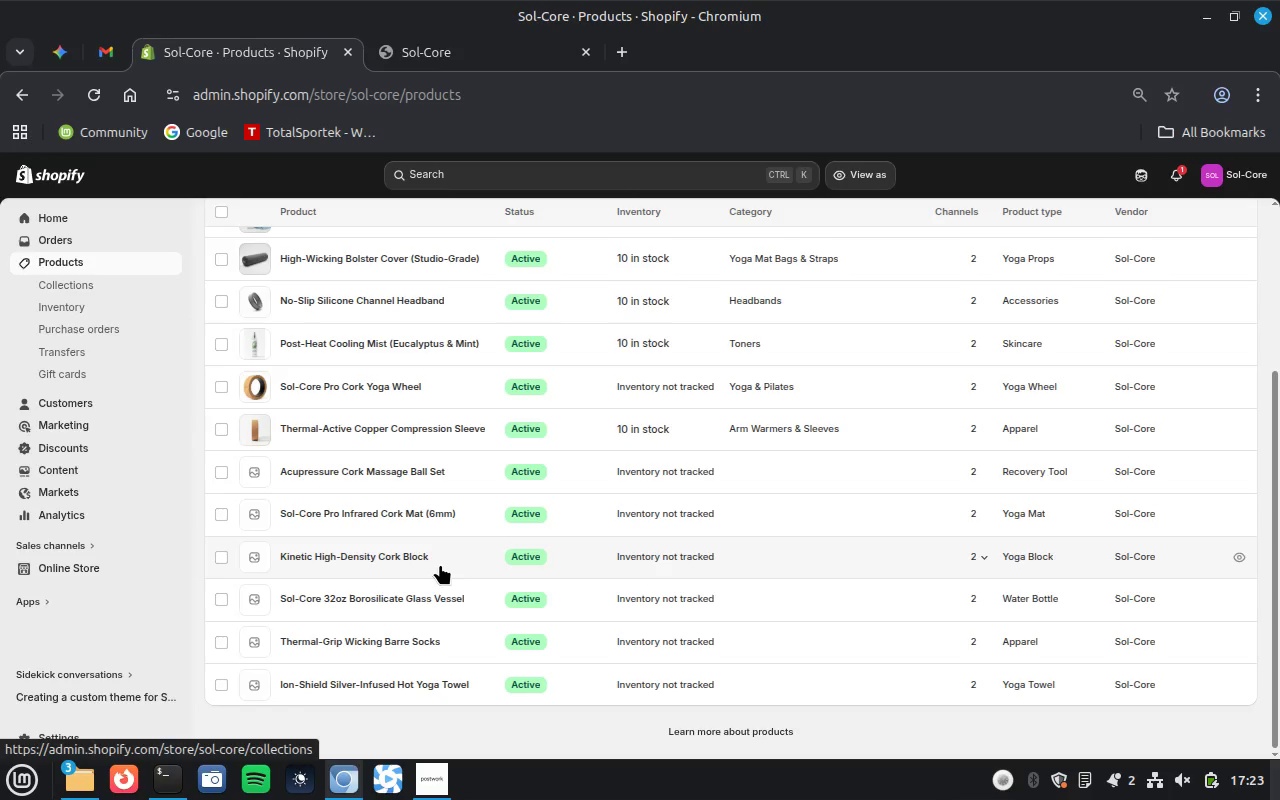 
wait(10.04)
 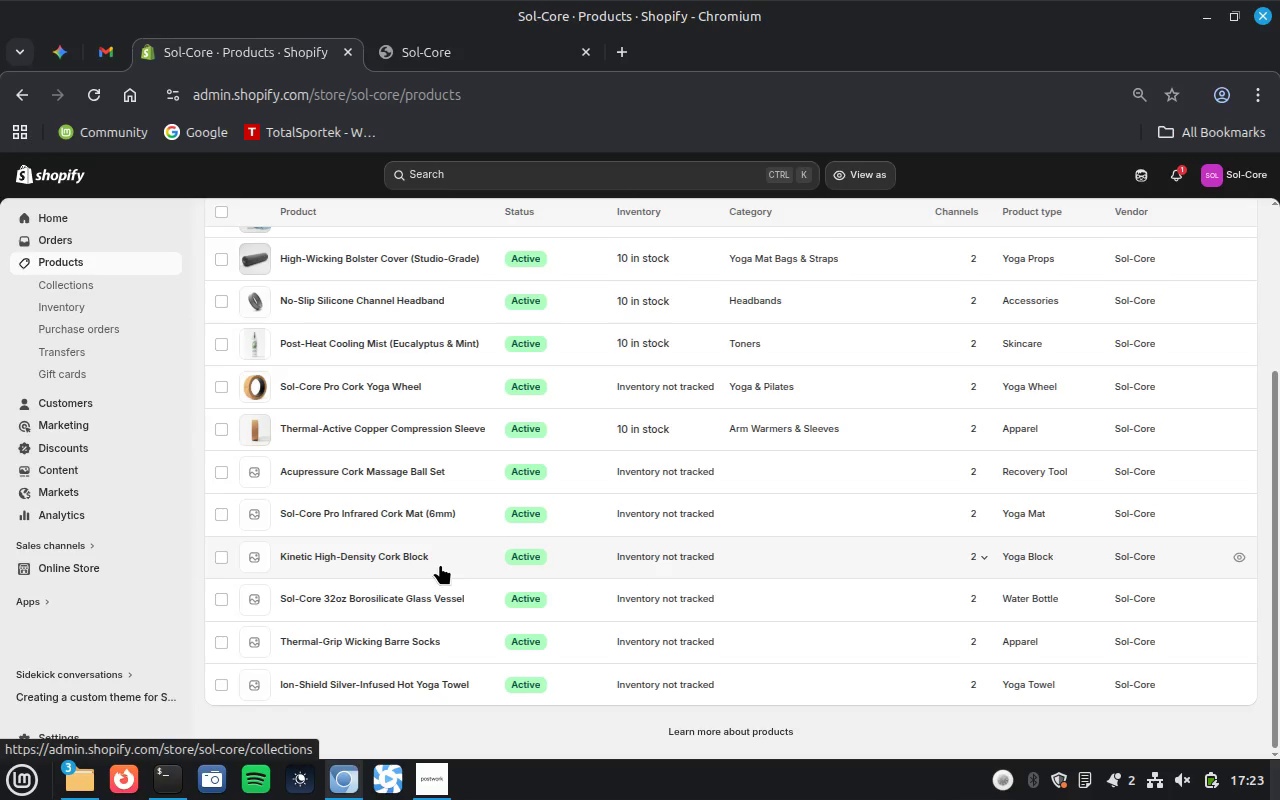 
left_click([398, 468])
 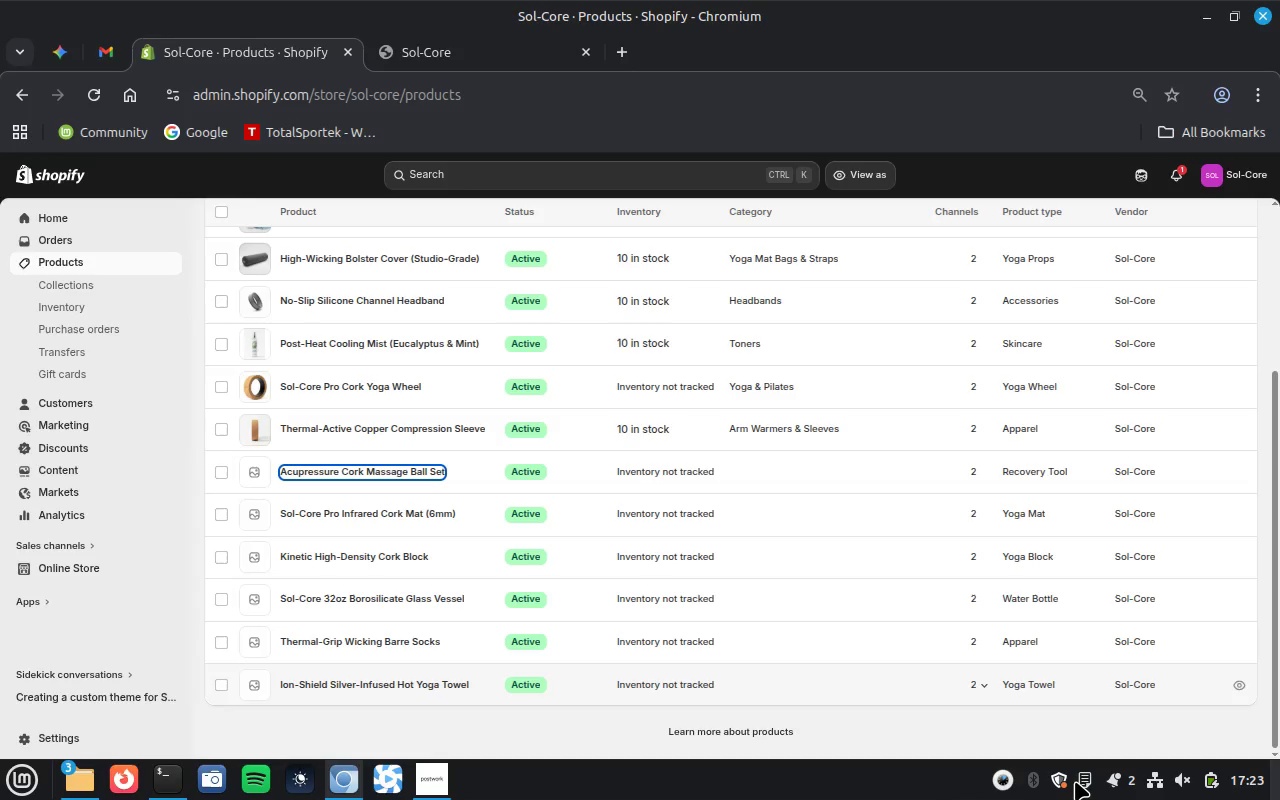 
left_click([1079, 781])
 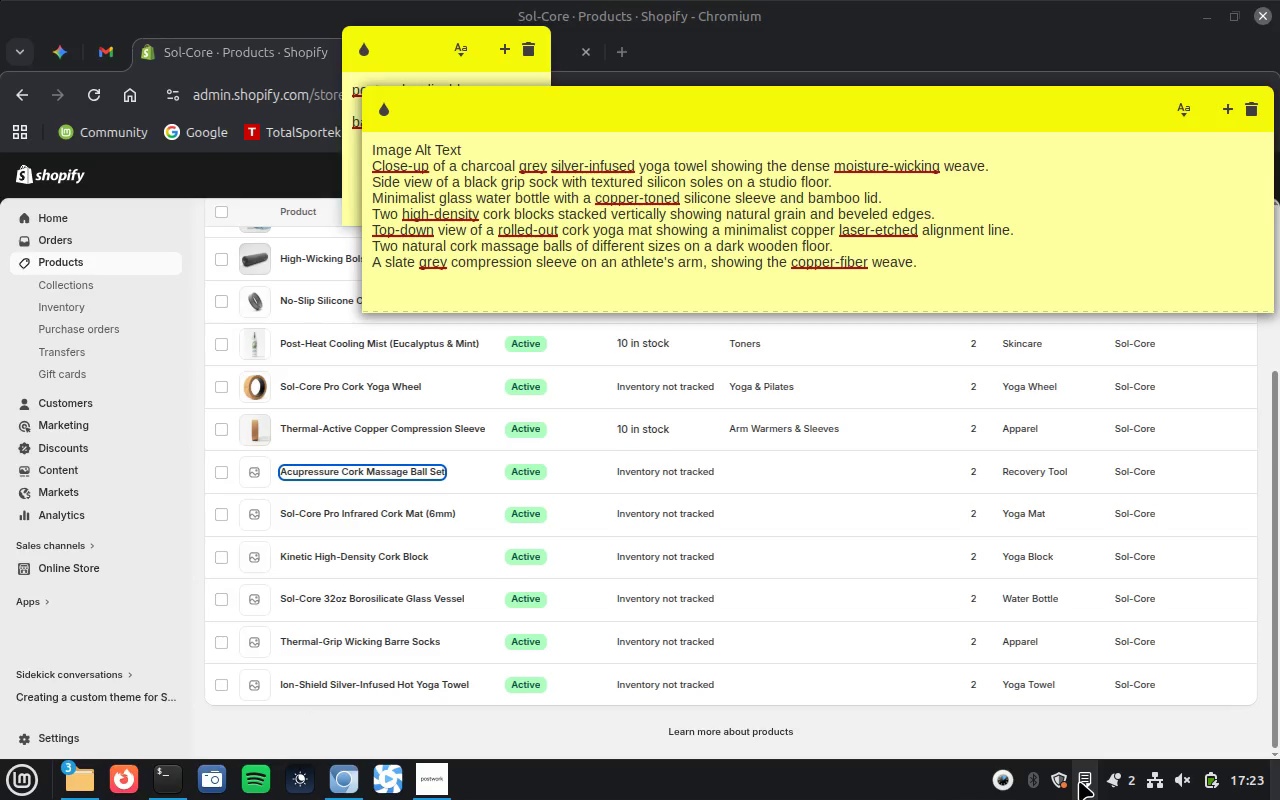 
mouse_move([1084, 759])
 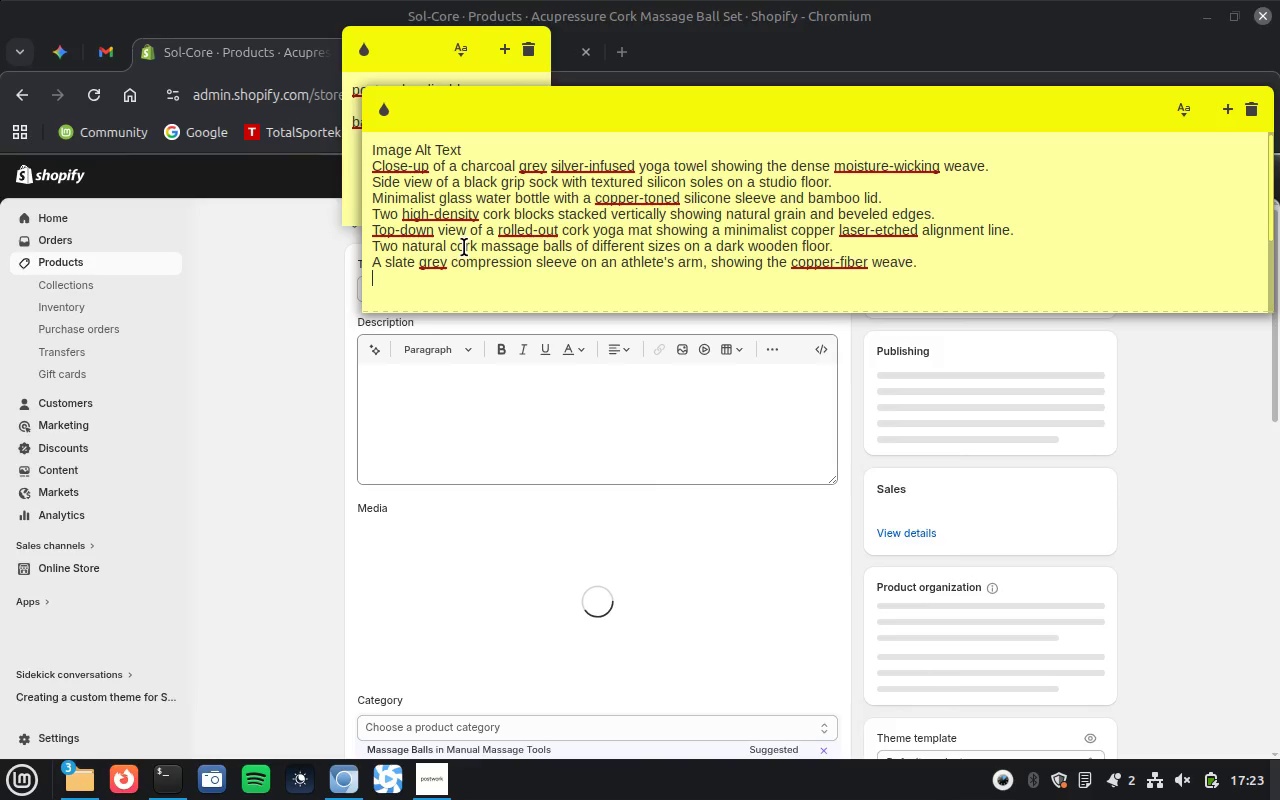 
wait(35.98)
 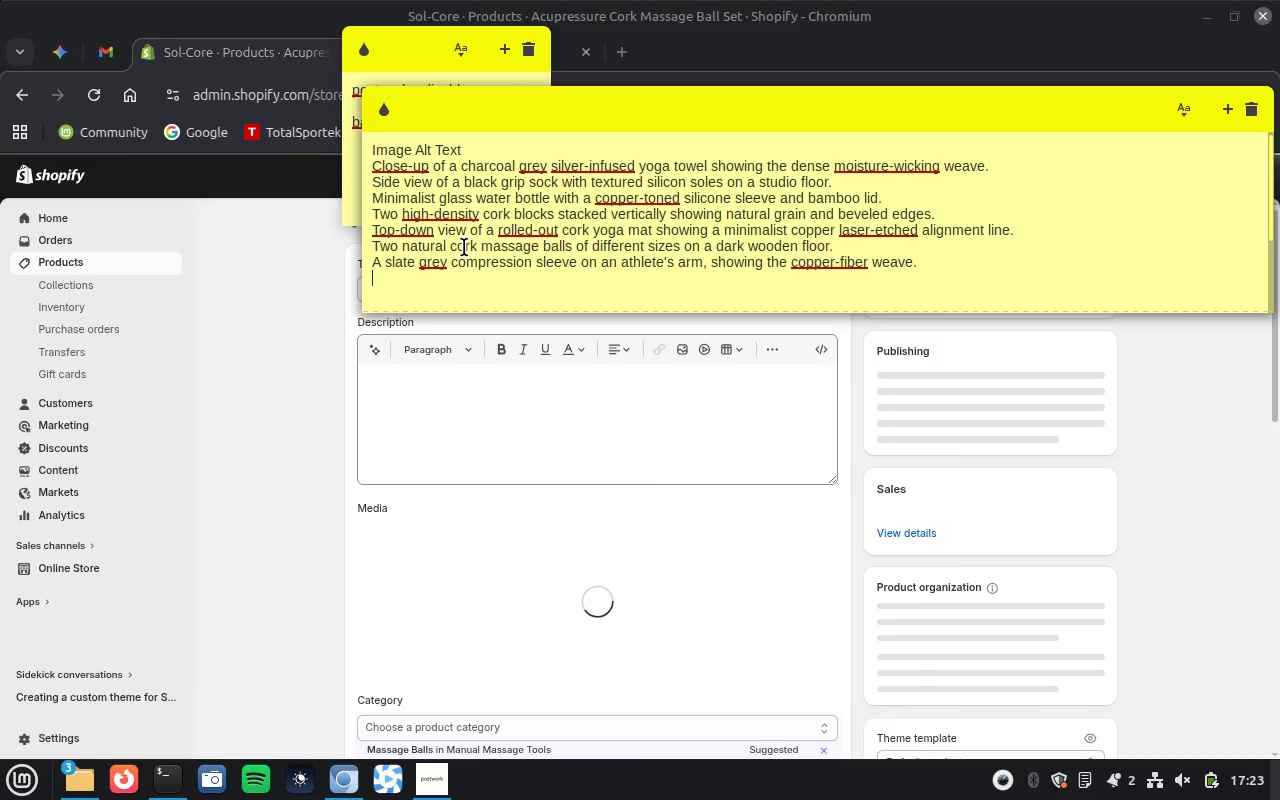 
left_click([314, 345])
 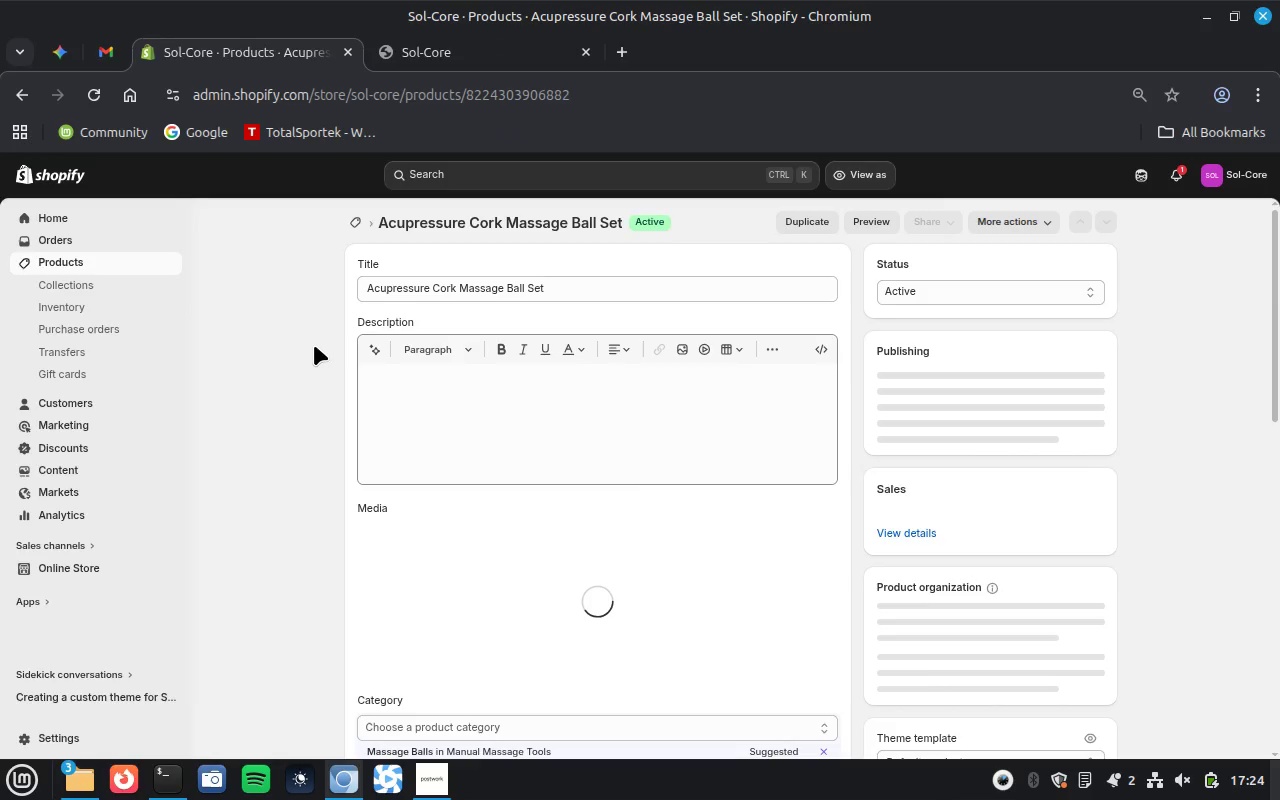 
wait(6.57)
 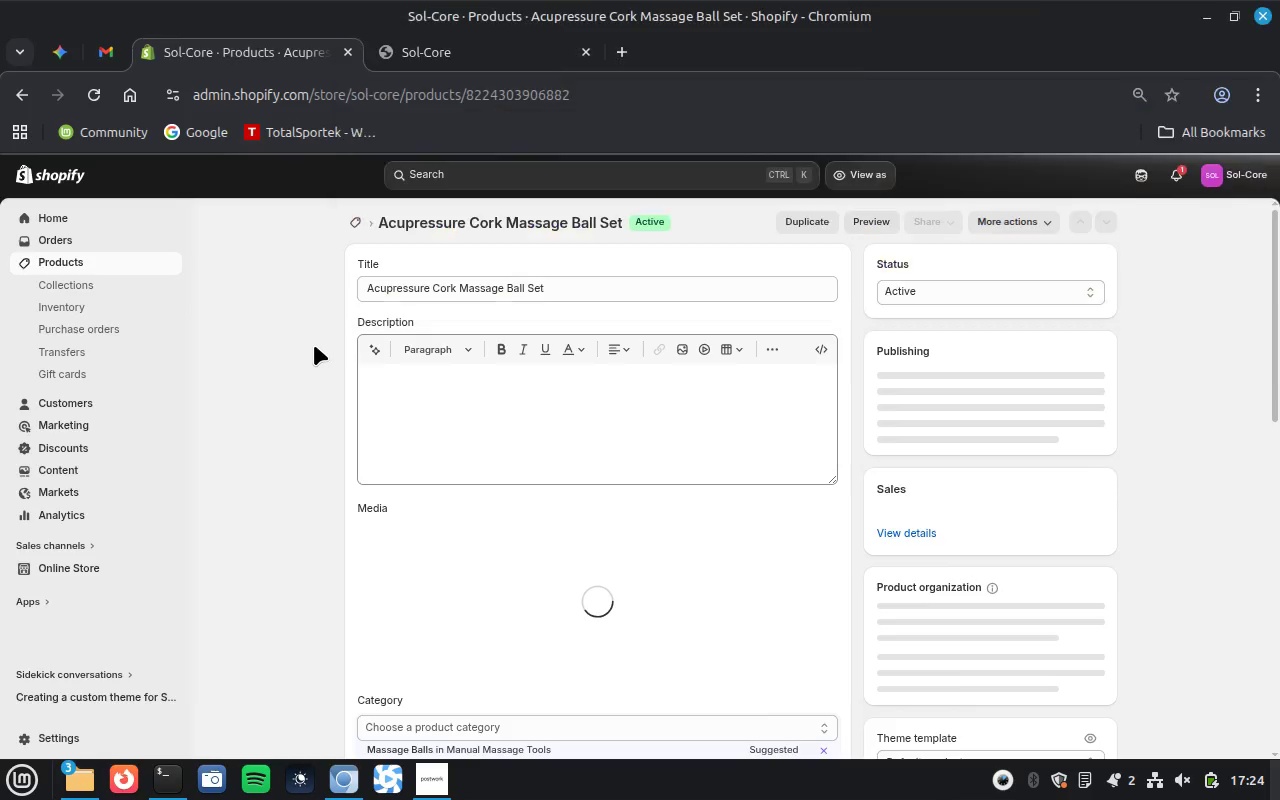 
left_click([556, 292])
 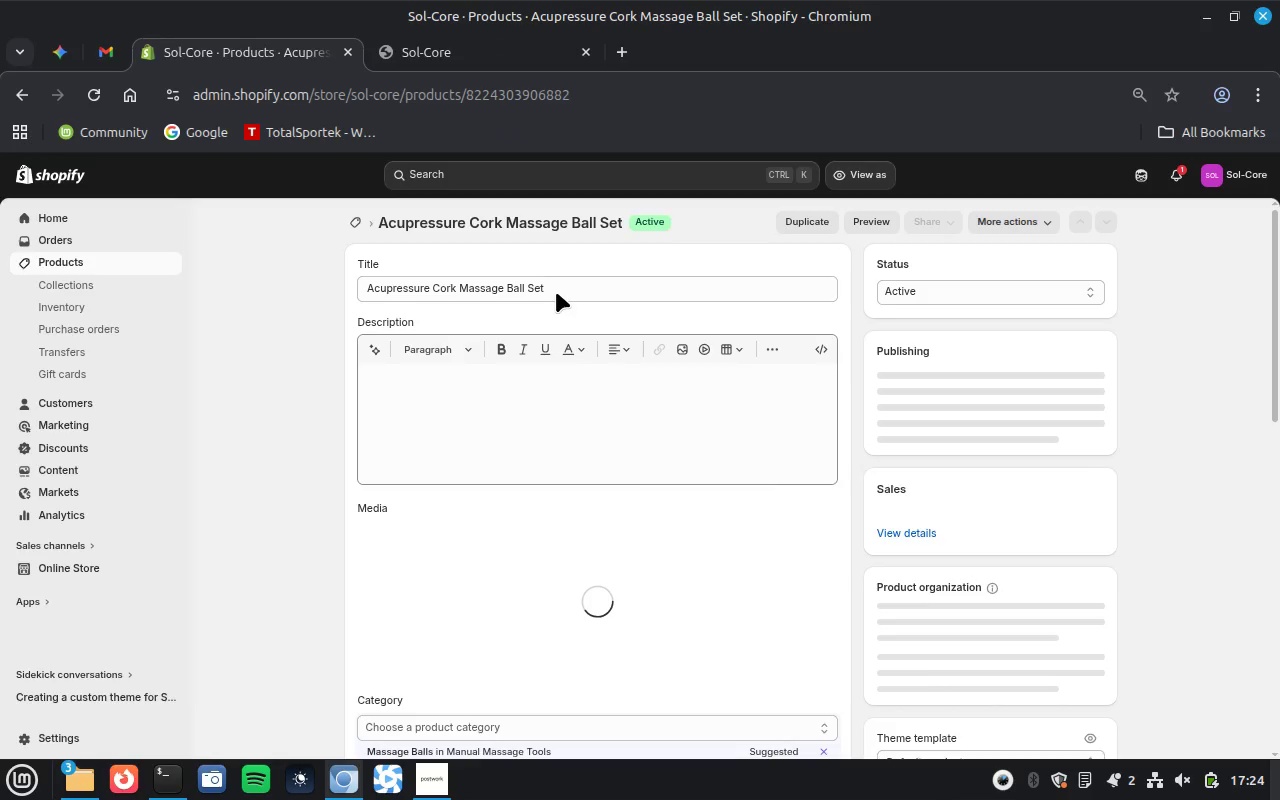 
wait(8.84)
 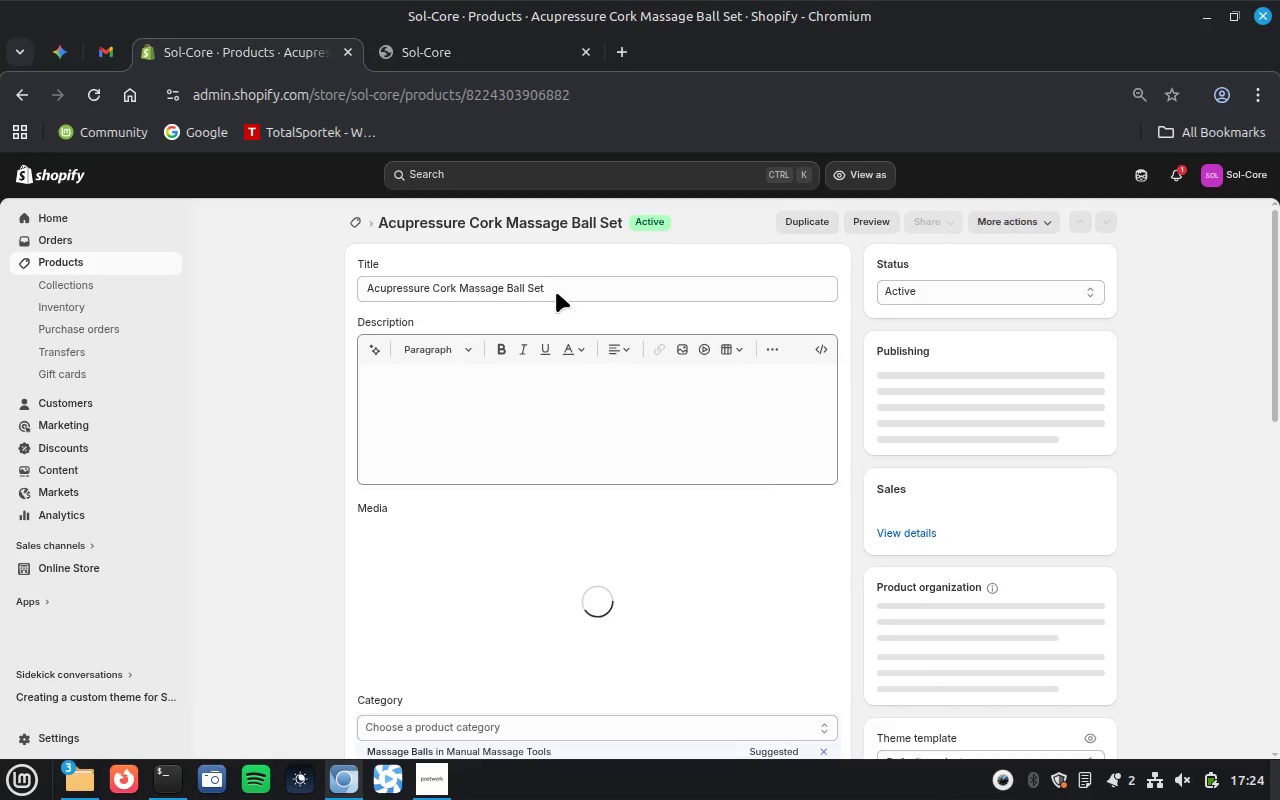 
double_click([554, 286])
 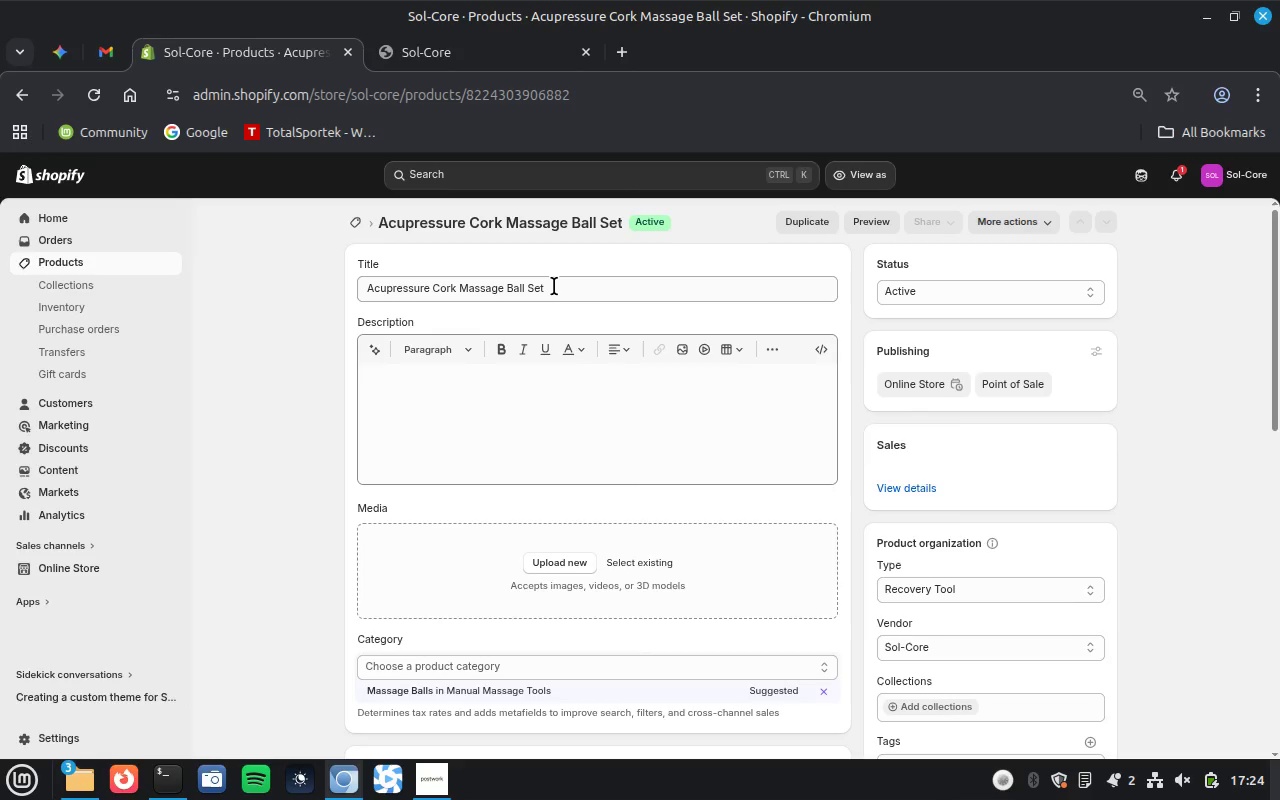 
triple_click([554, 286])
 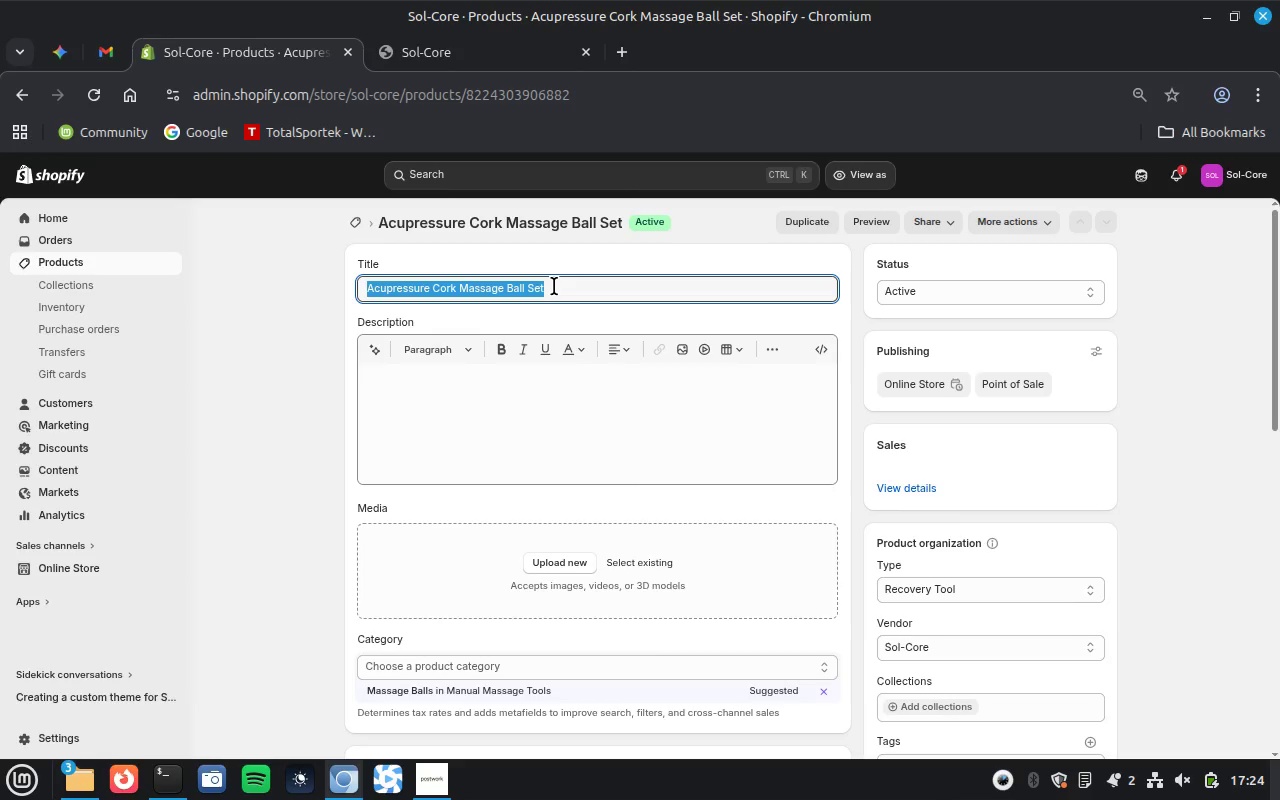 
key(Control+C)
 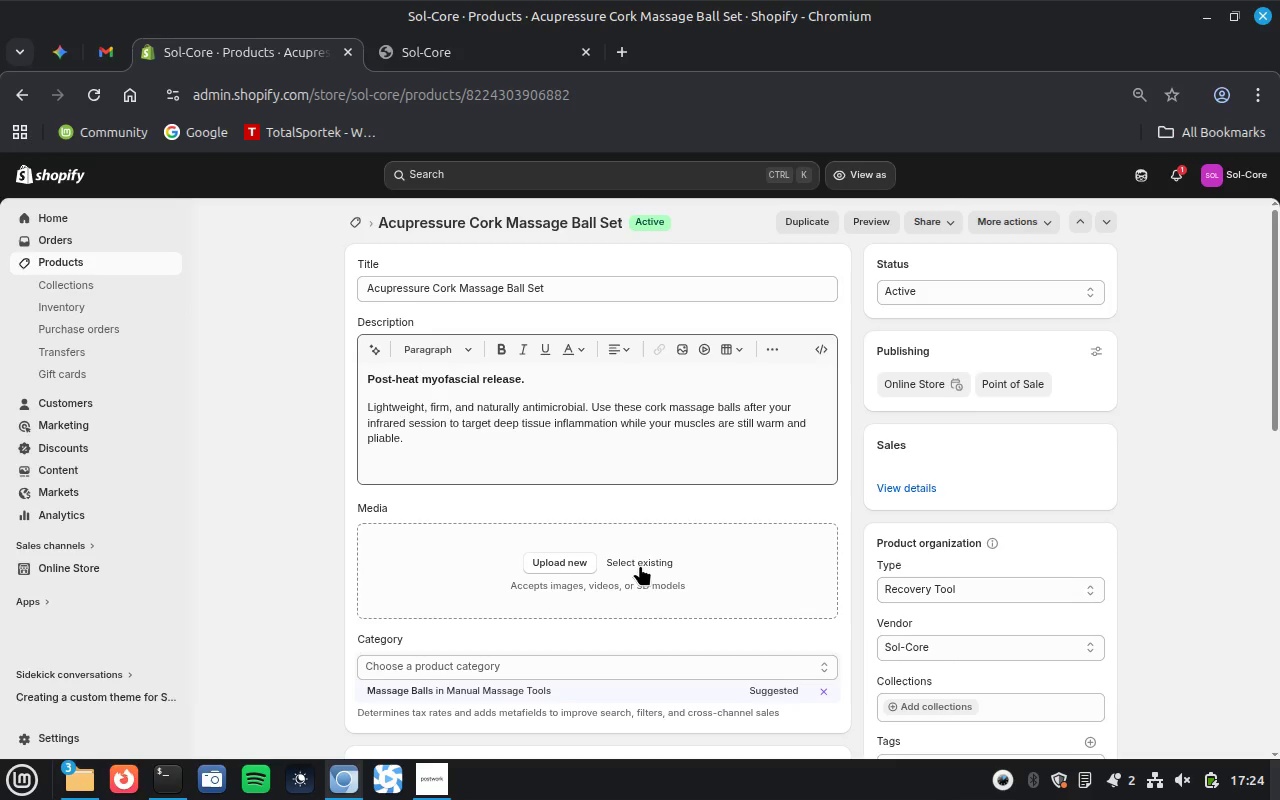 
wait(6.65)
 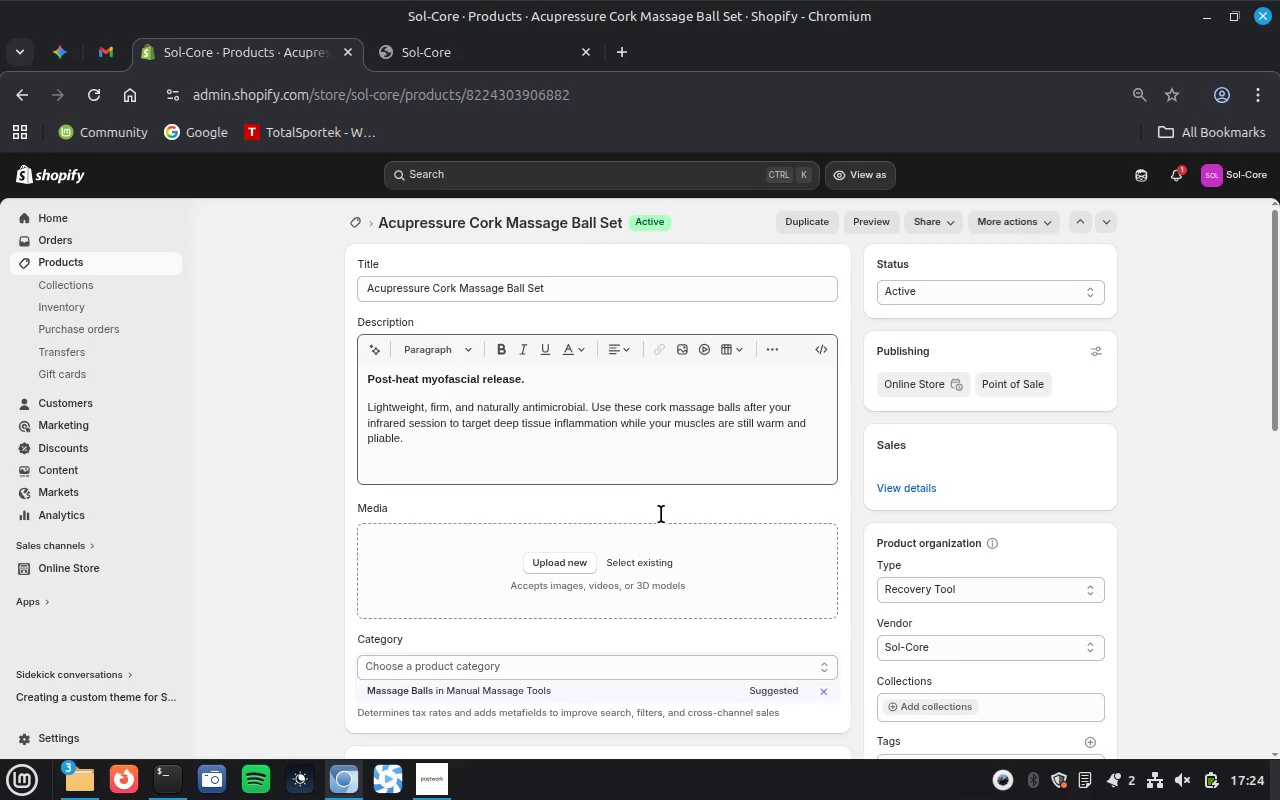 
left_click([629, 556])
 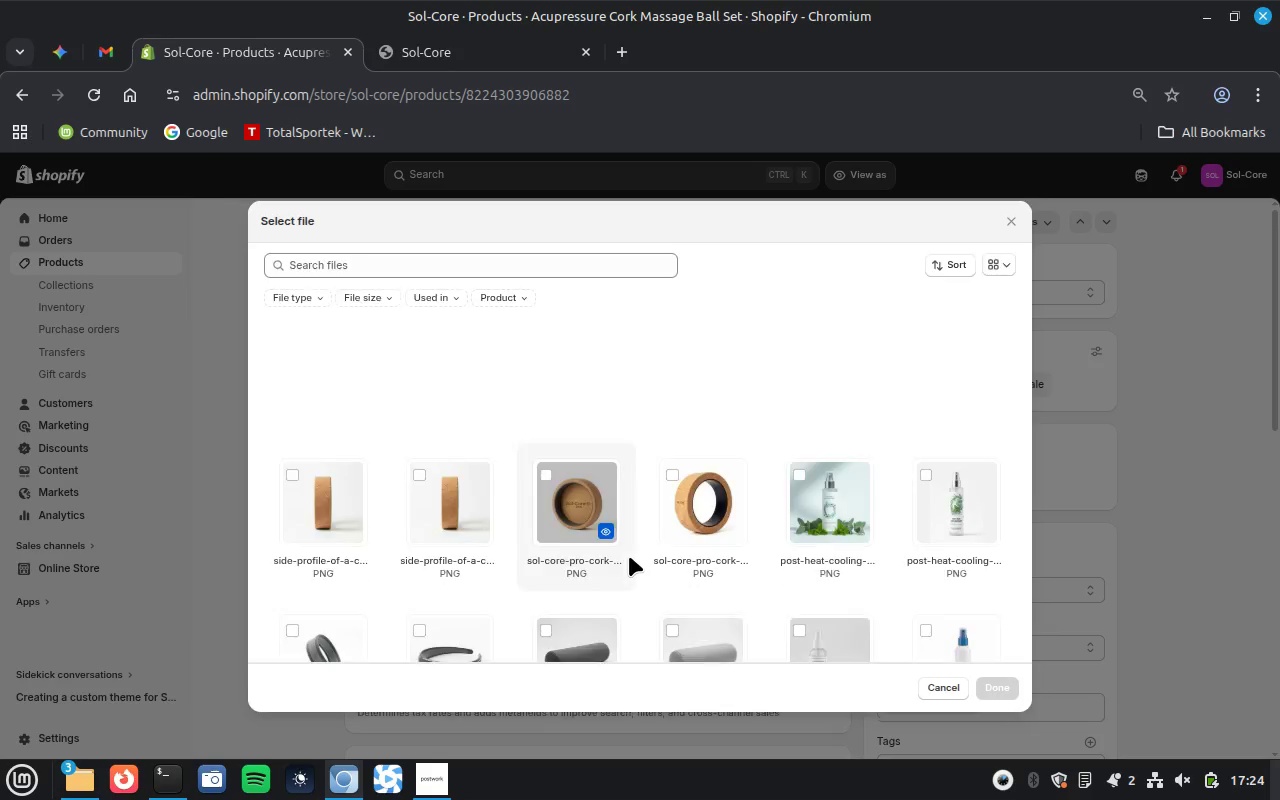 
wait(9.9)
 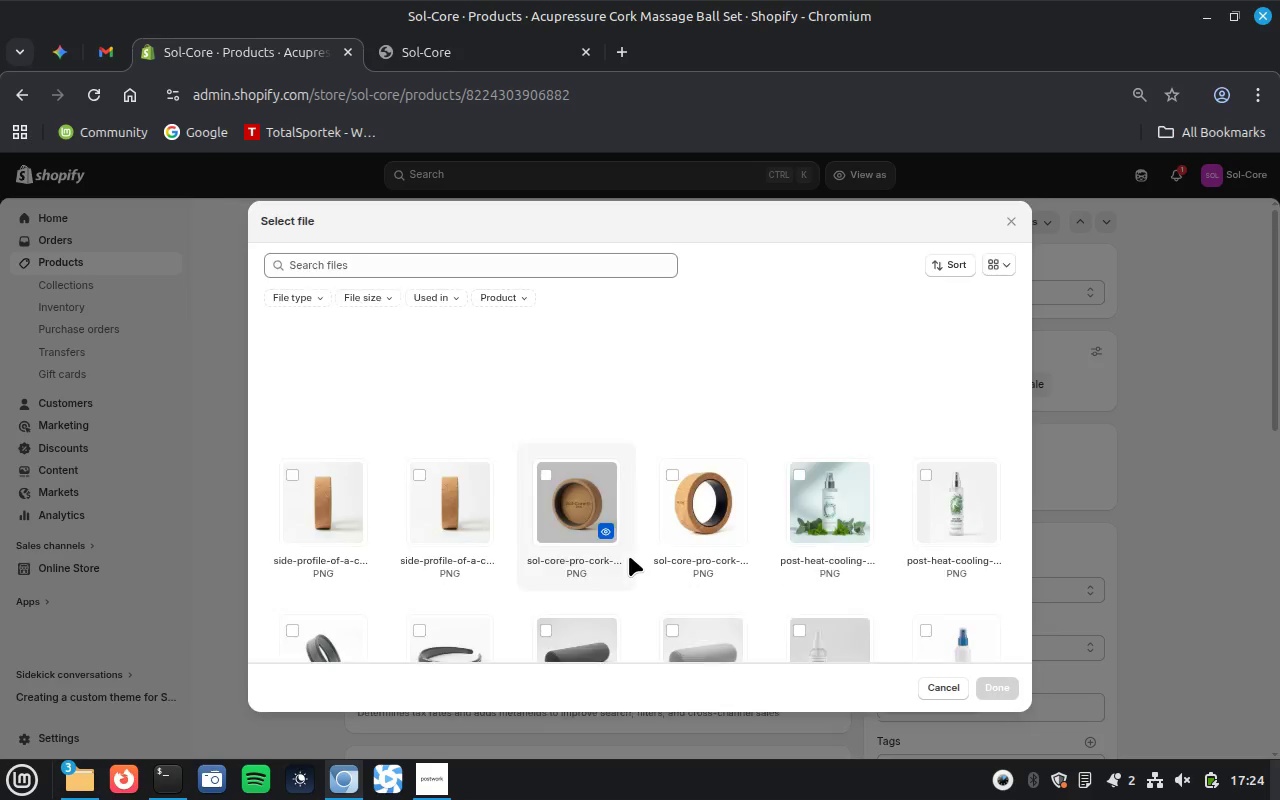 
left_click([706, 358])
 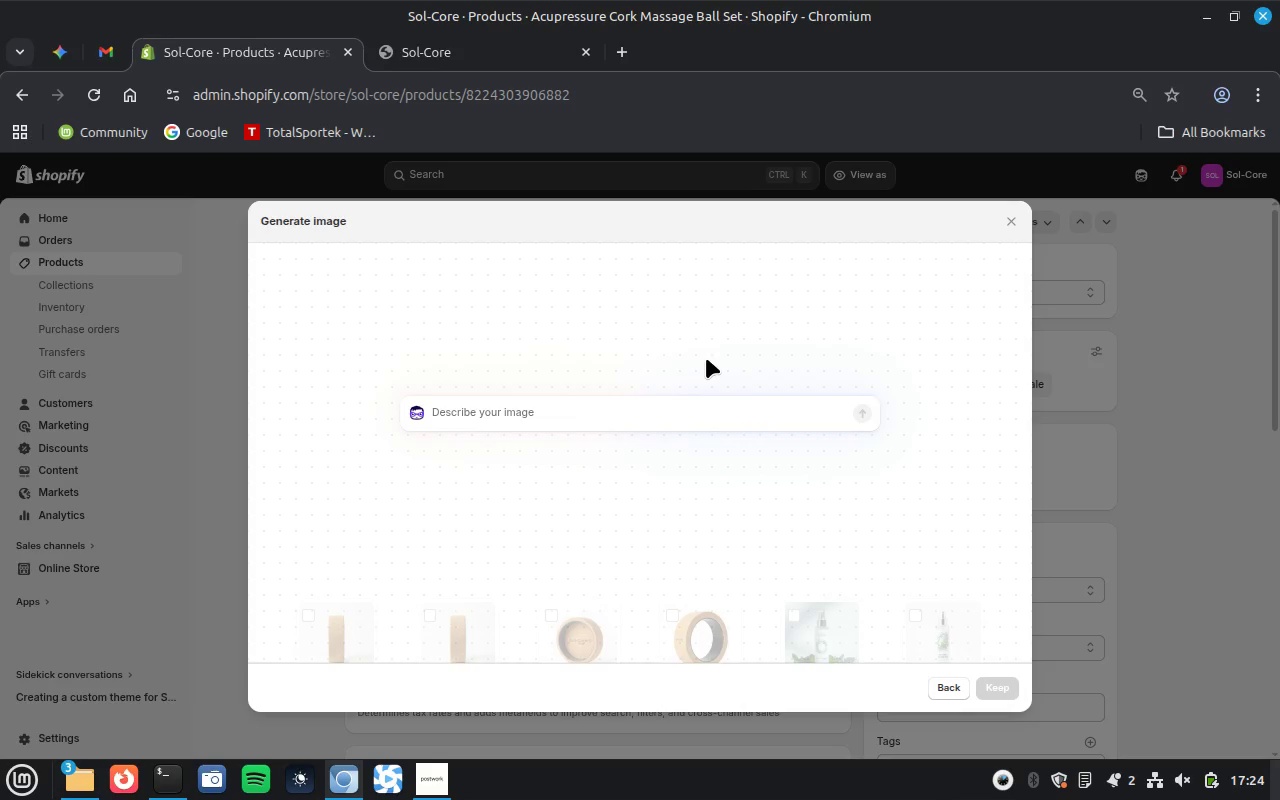 
key(Control+V)
 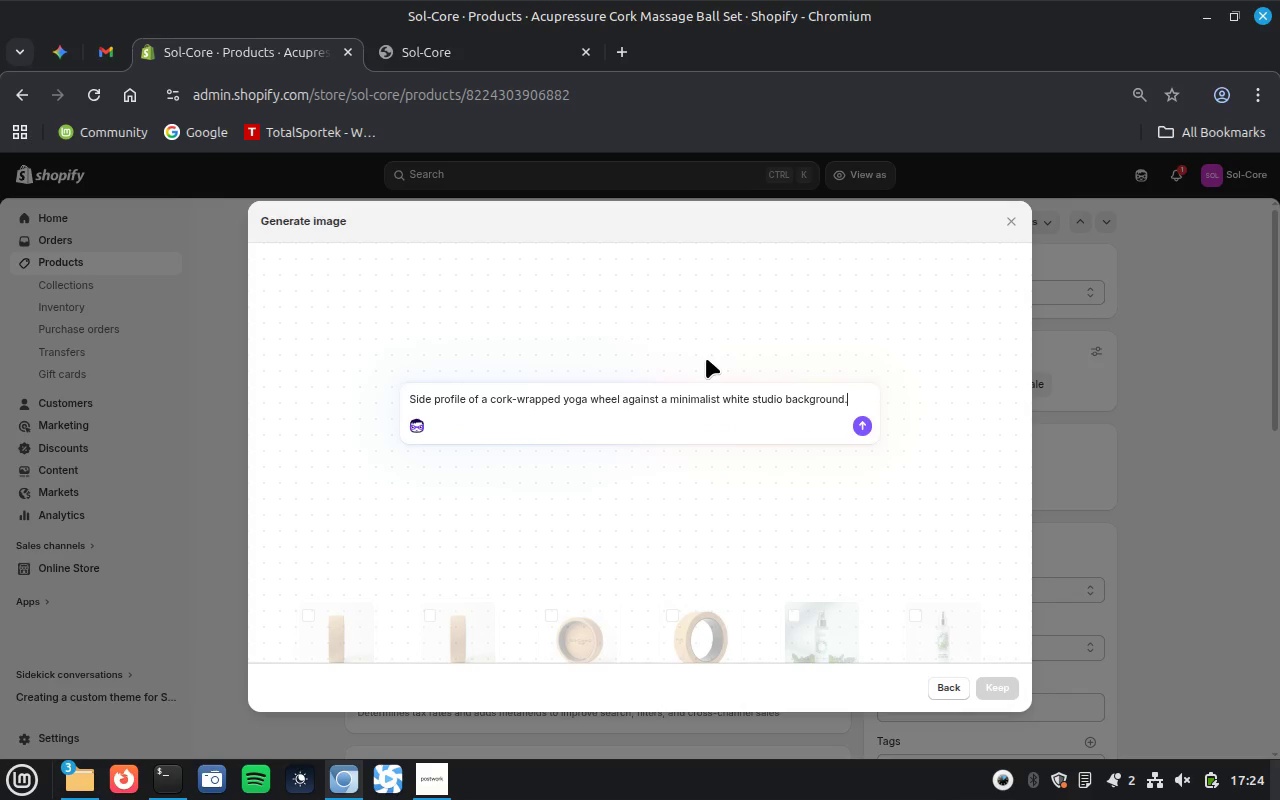 
key(Enter)
 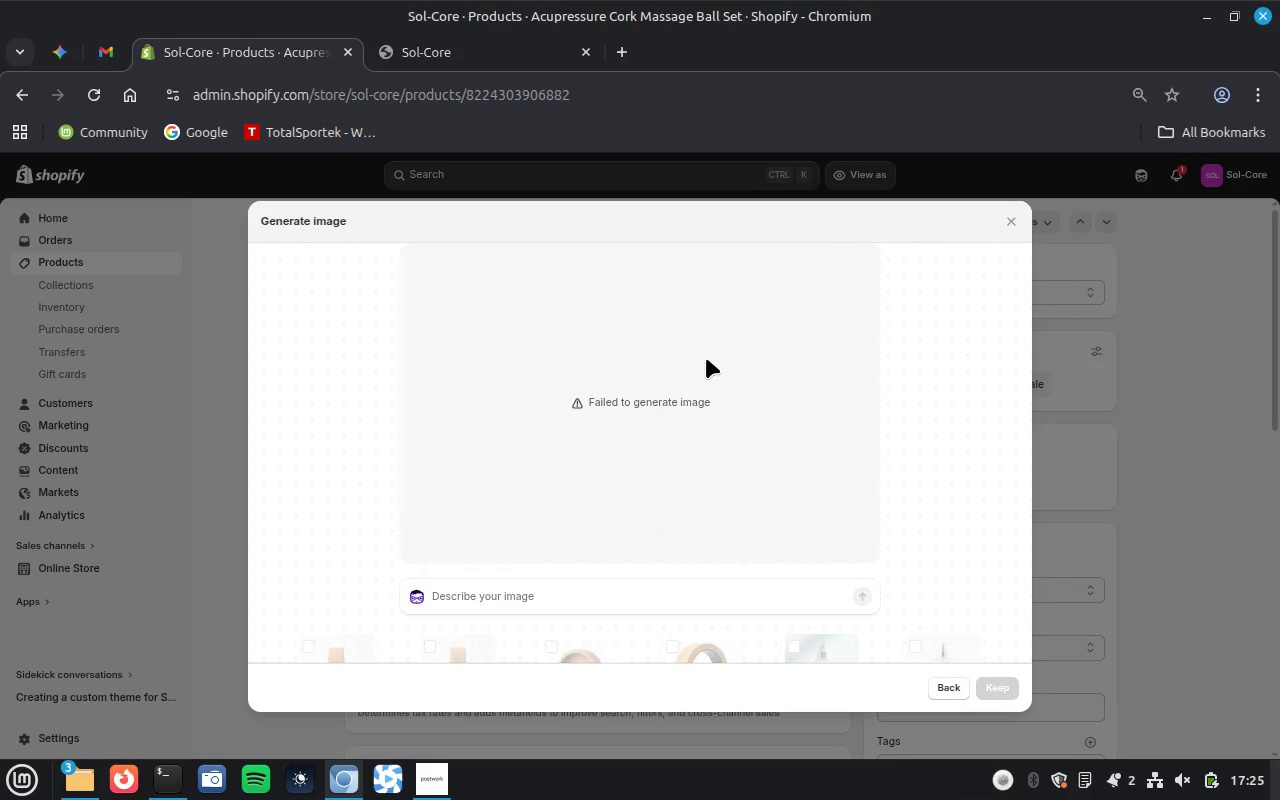 
wait(27.57)
 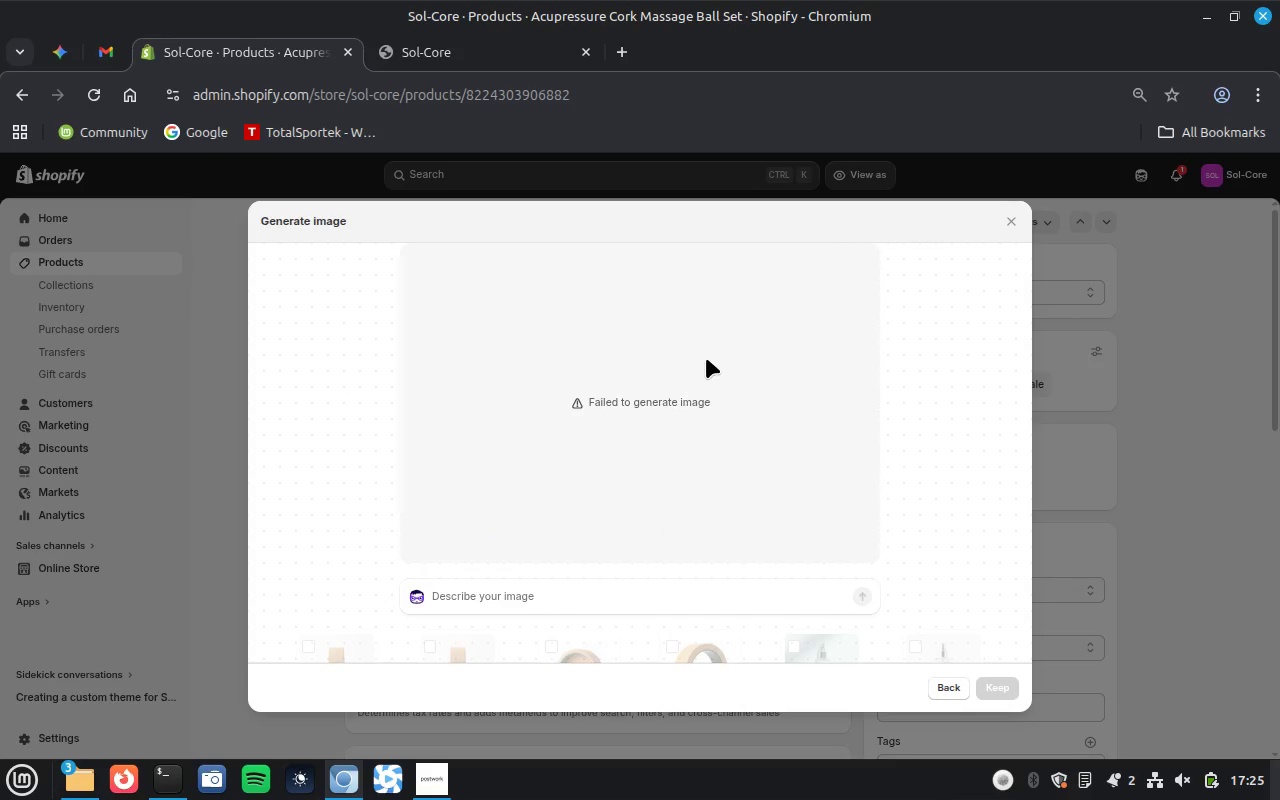 
left_click([946, 635])
 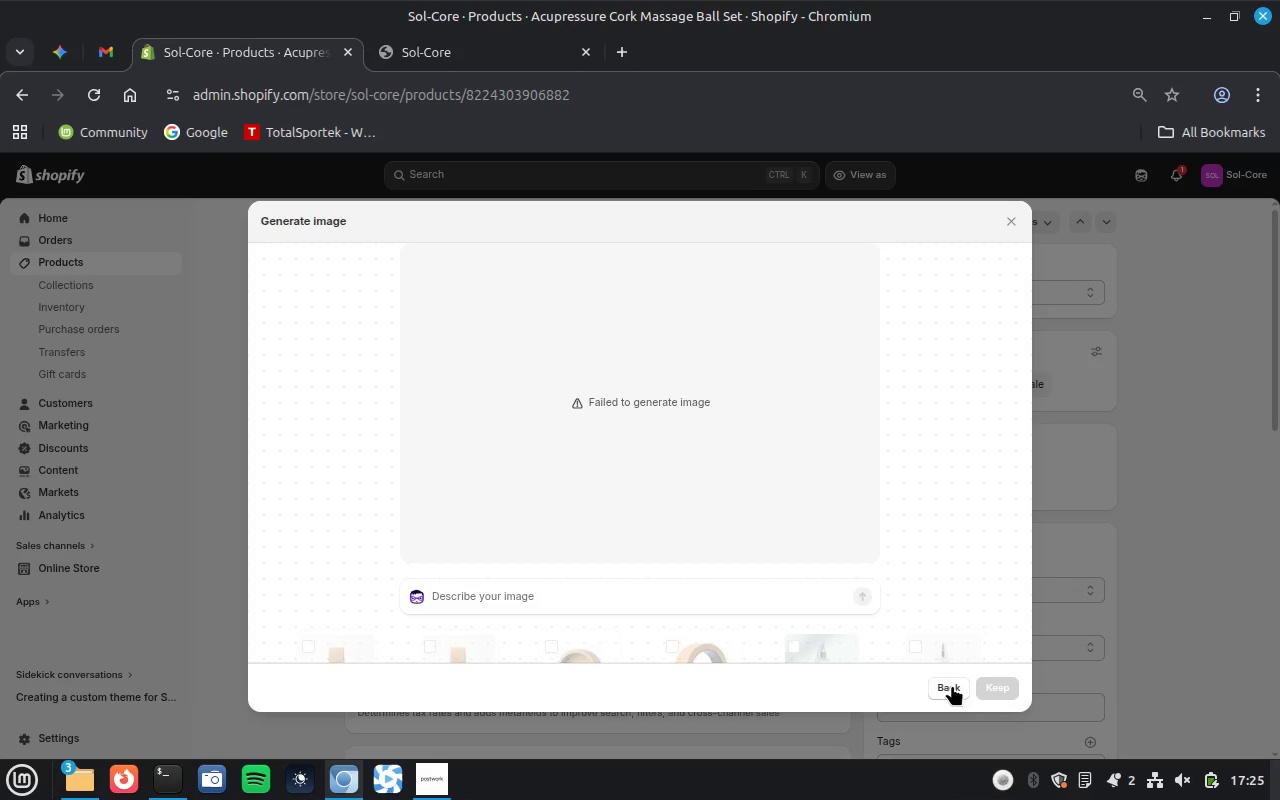 
left_click([952, 686])
 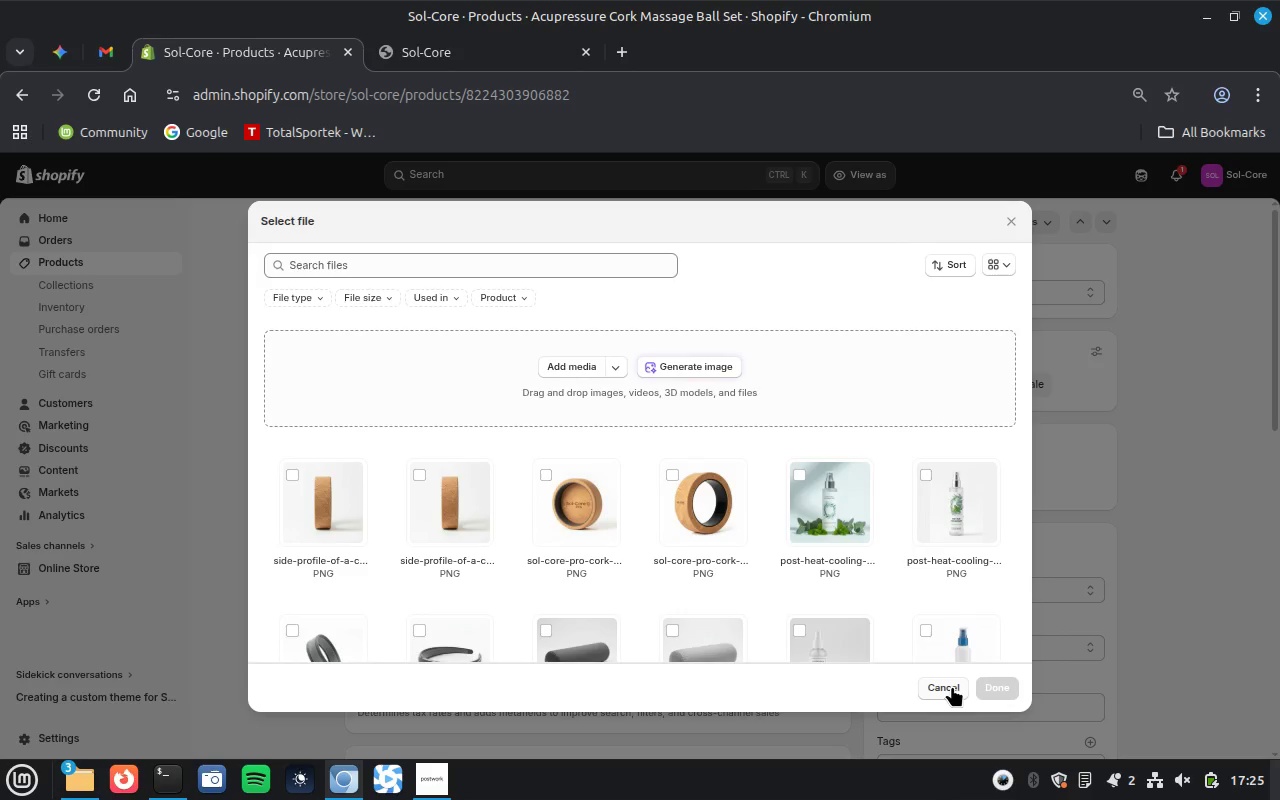 
key(Escape)
 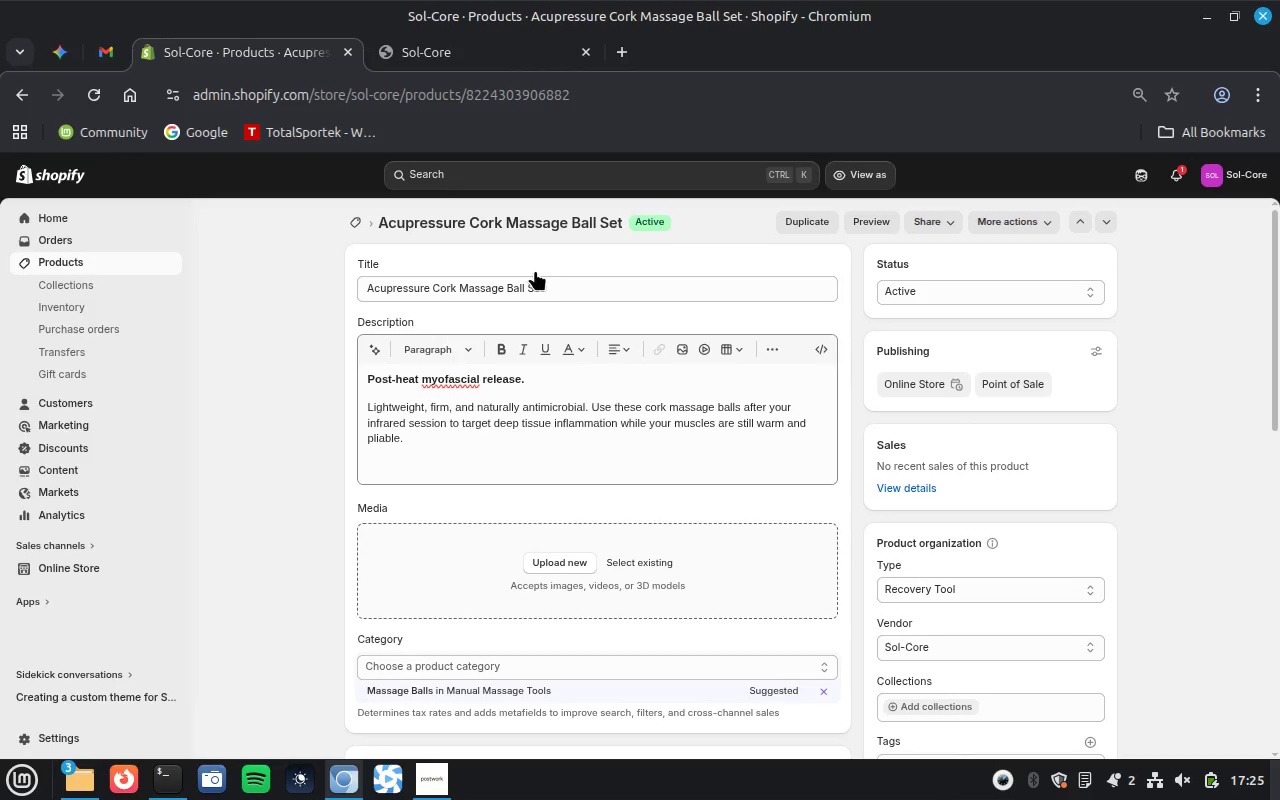 
left_click([535, 283])
 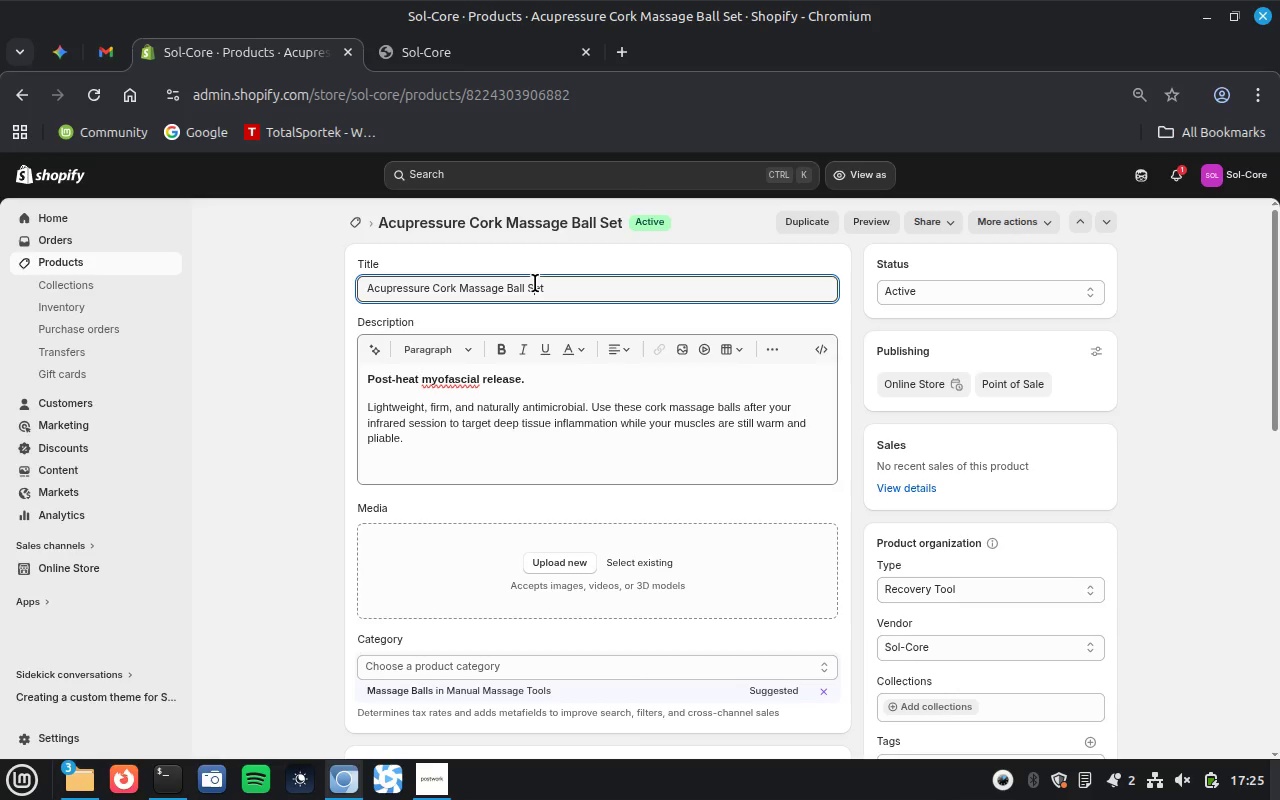 
double_click([535, 283])
 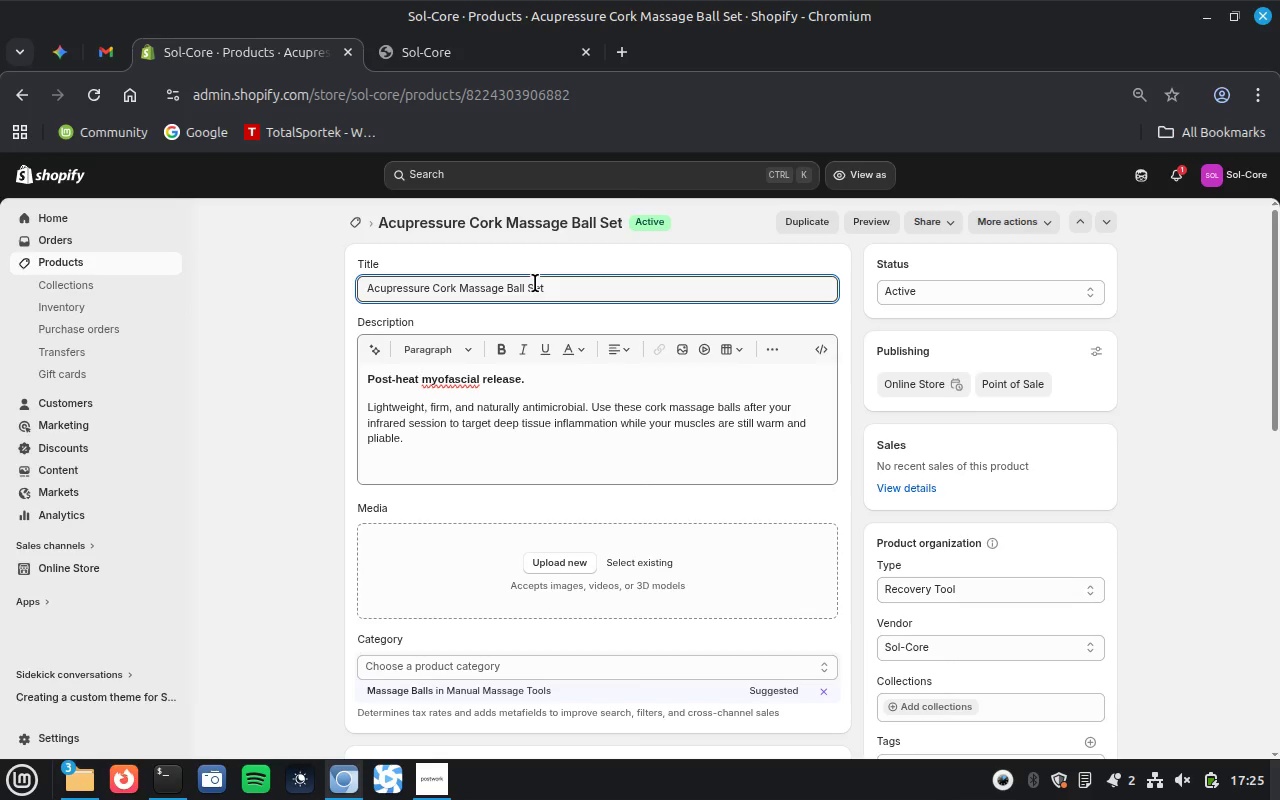 
triple_click([535, 283])
 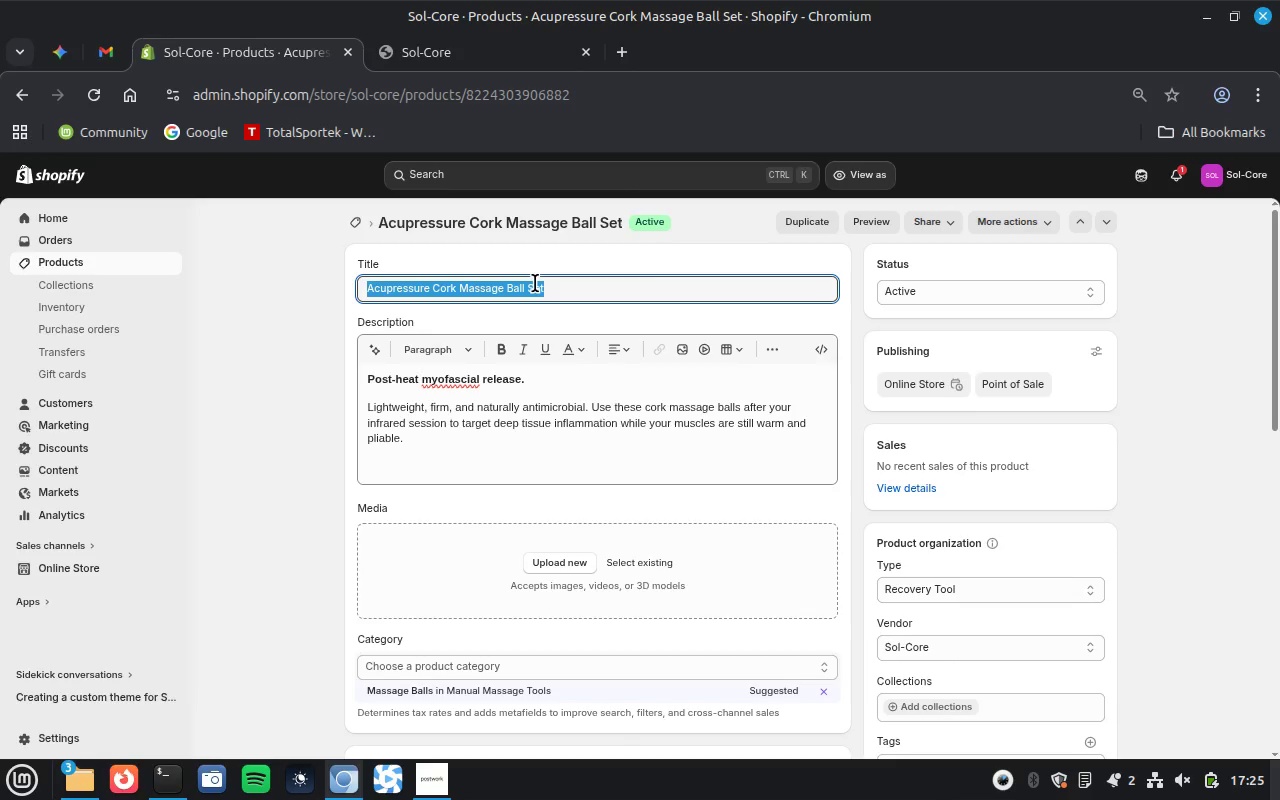 
key(Control+C)
 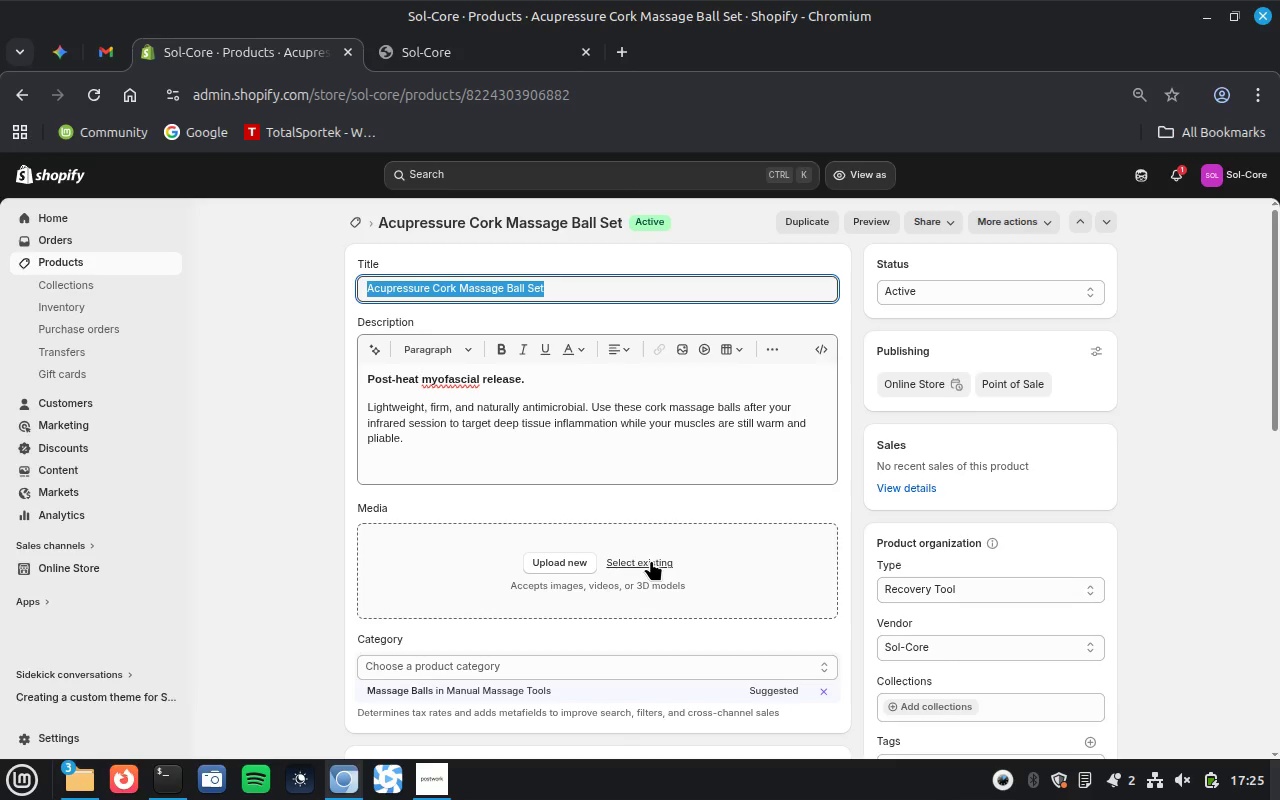 
left_click([651, 560])
 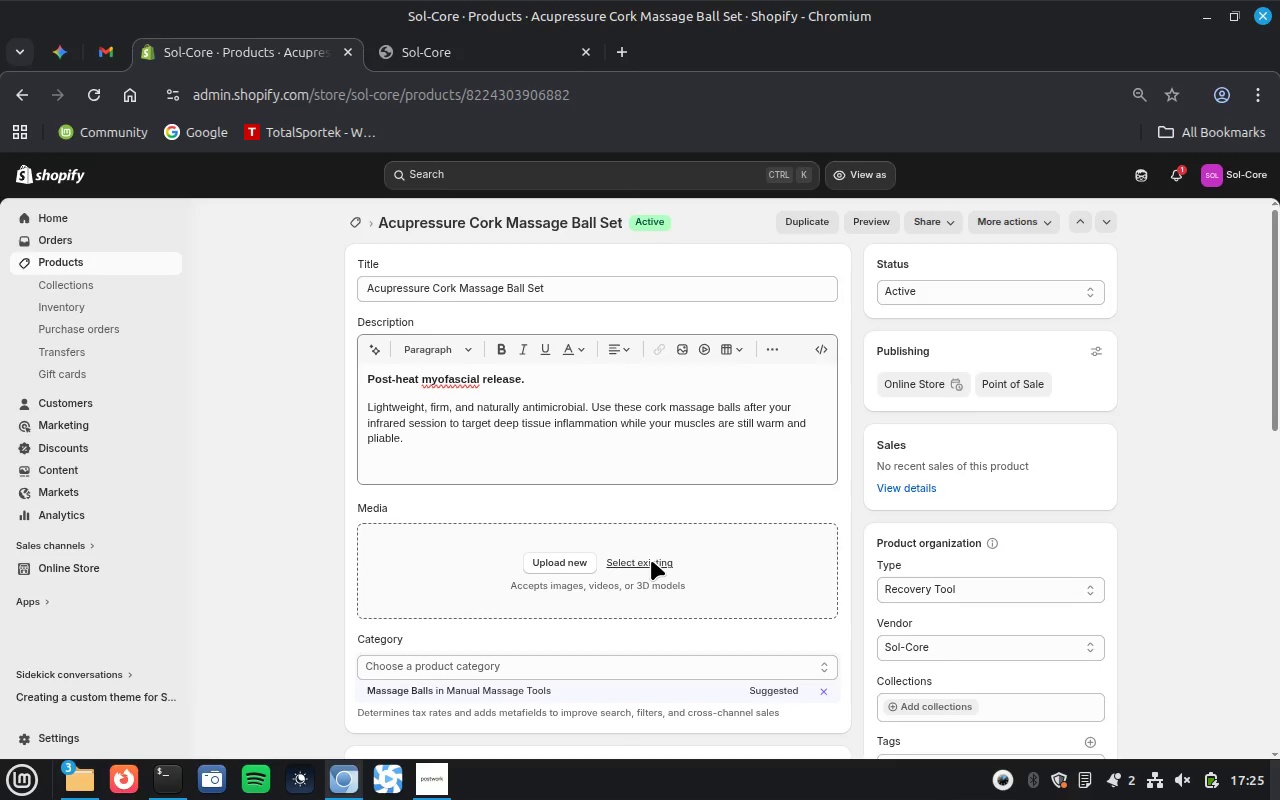 
mouse_move([662, 541])
 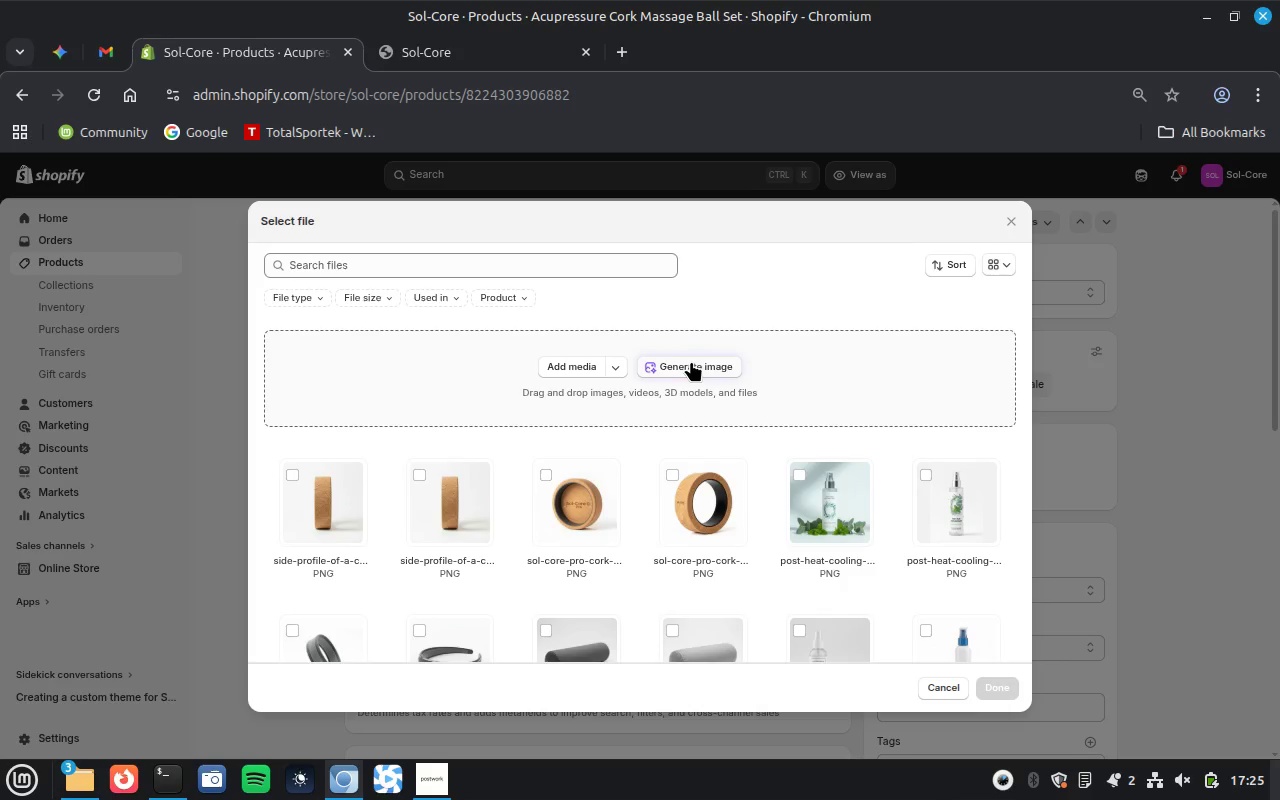 
left_click([691, 361])
 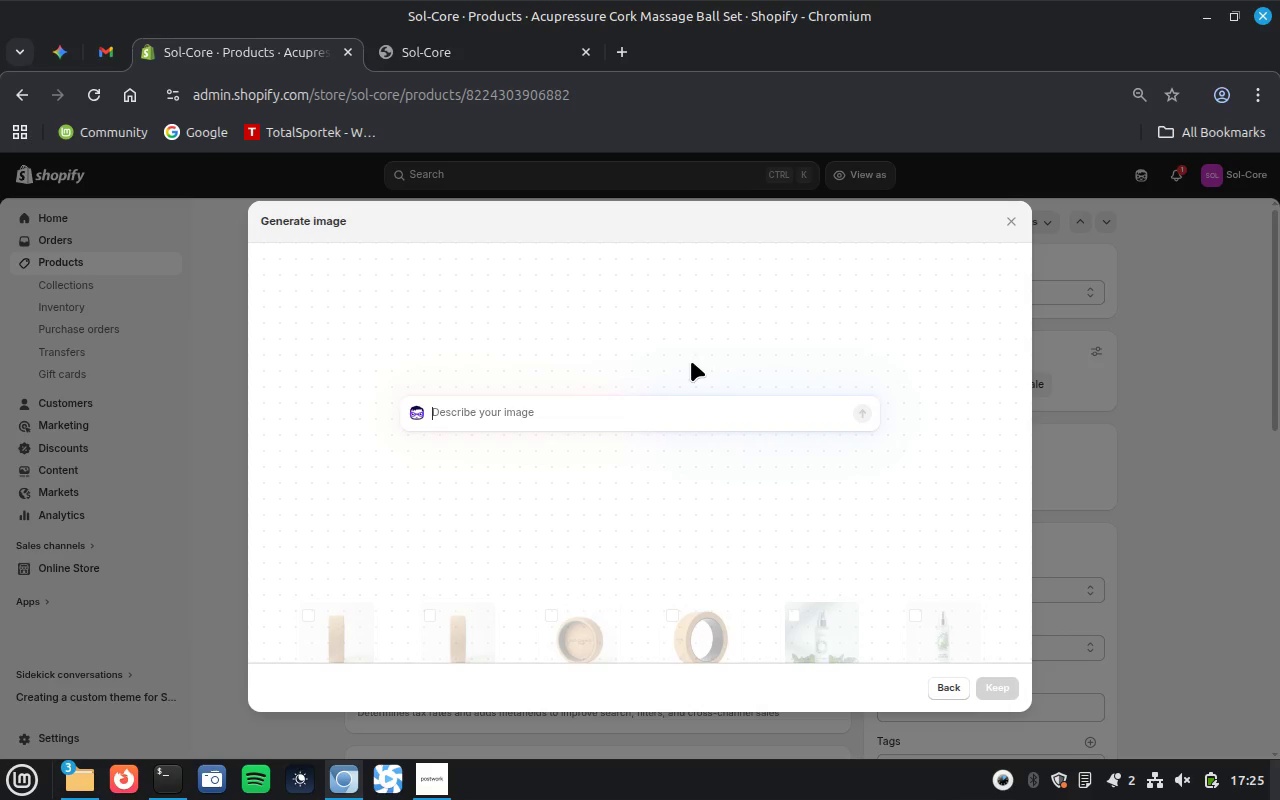 
key(Control+V)
 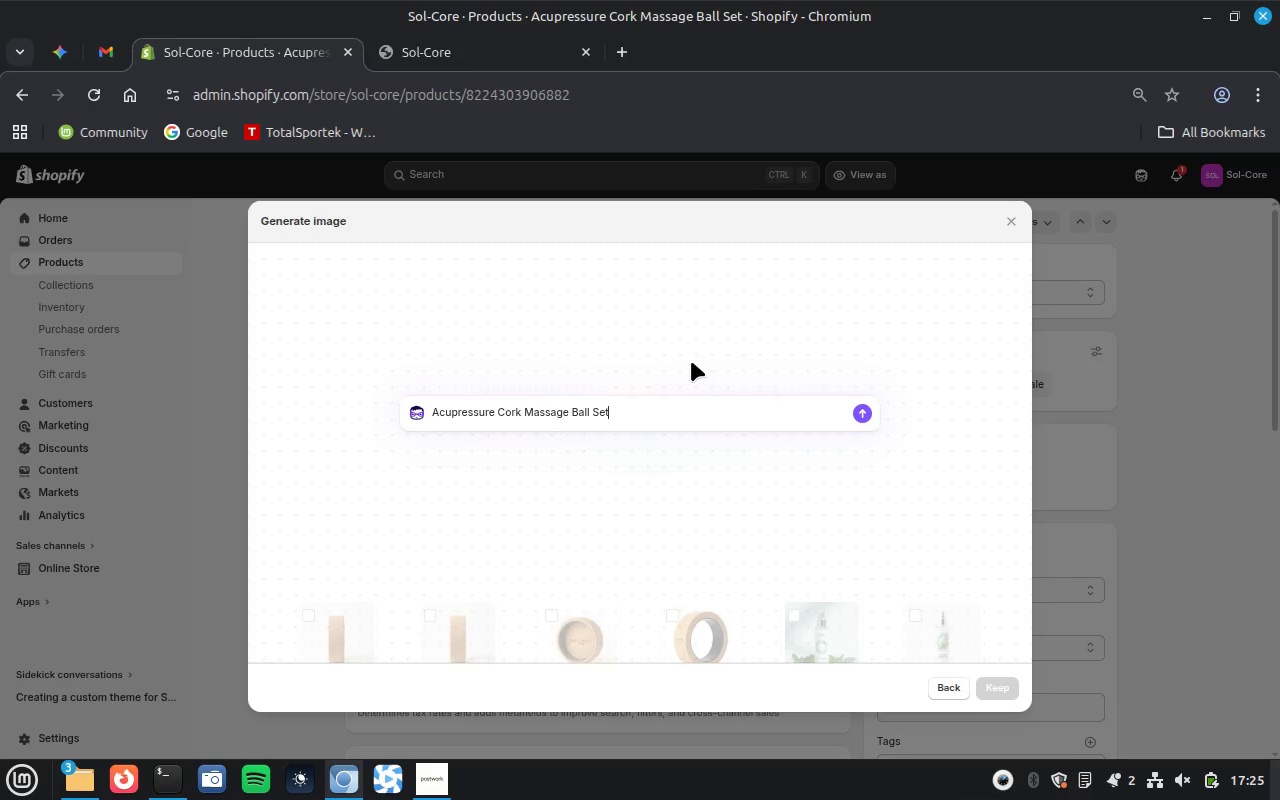 
key(Enter)
 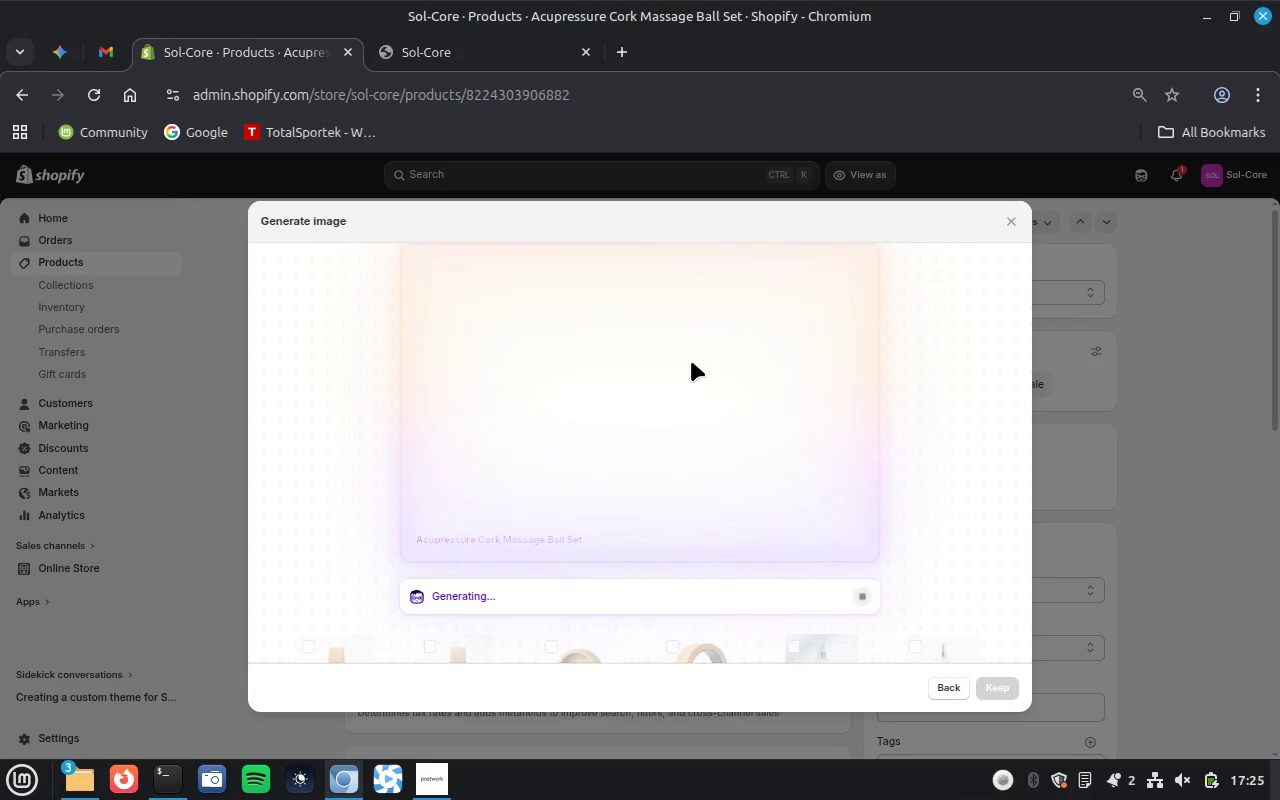 
wait(15.78)
 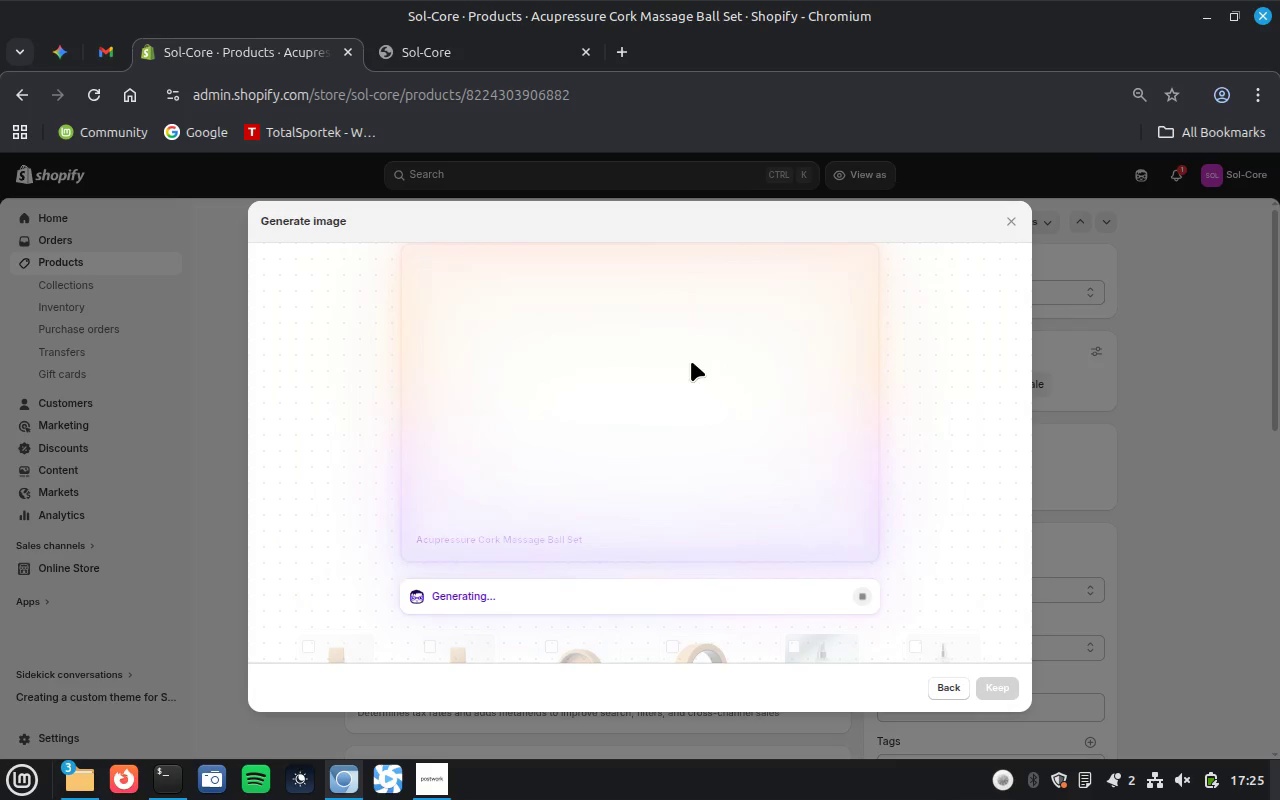 
left_click([1147, 790])
 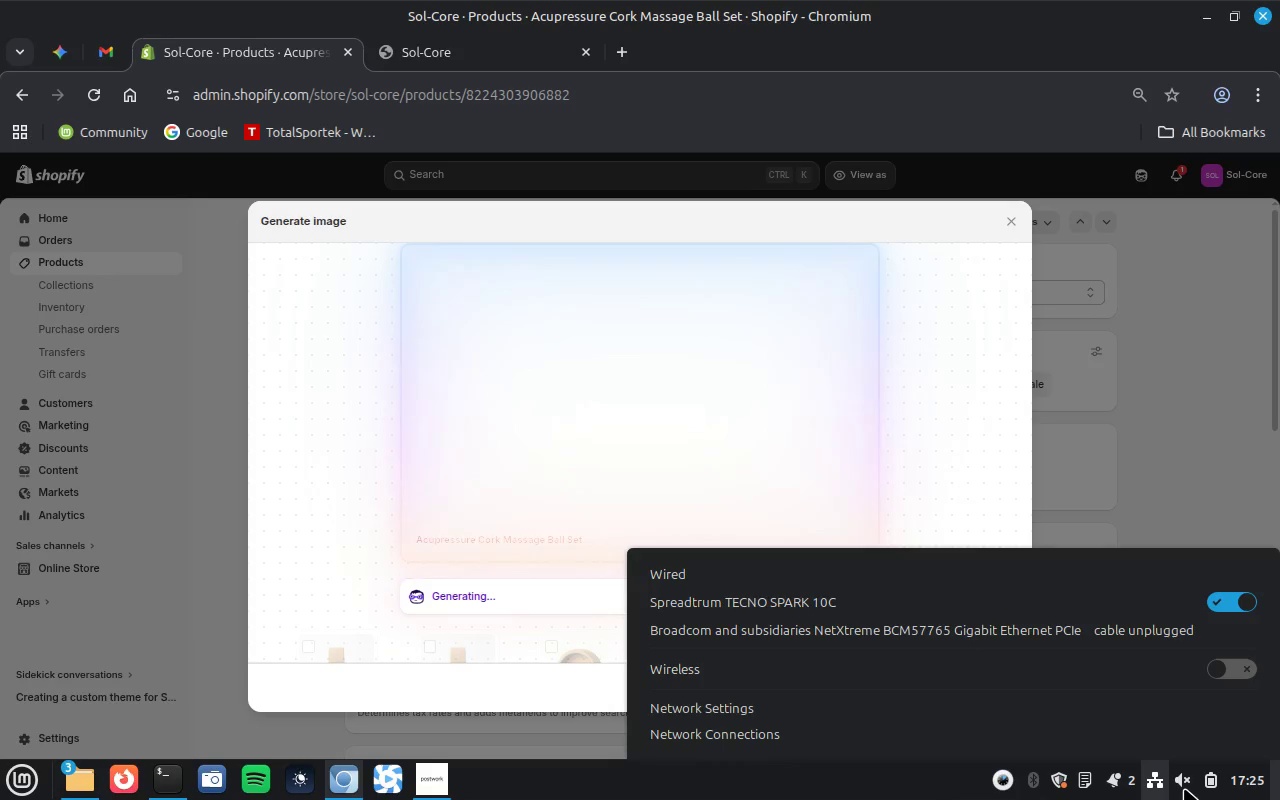 
left_click([1186, 786])
 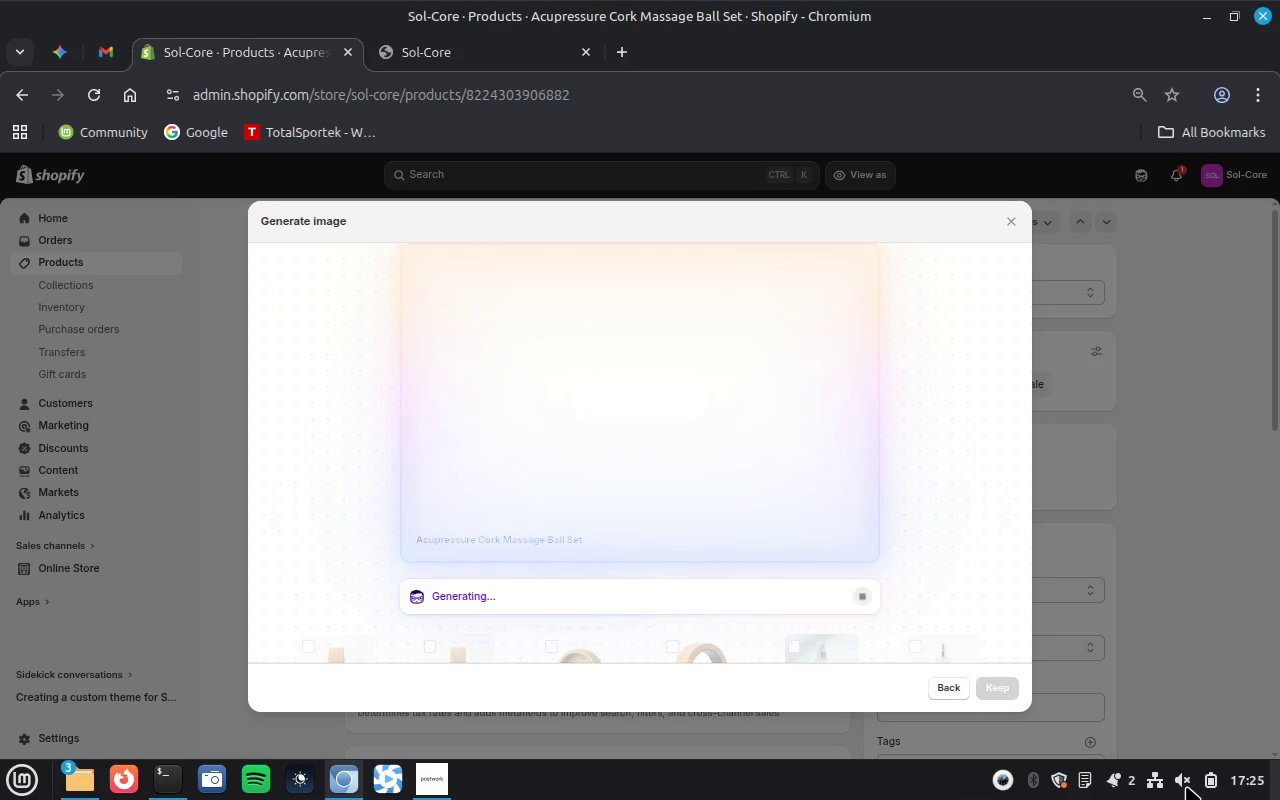 
left_click([1186, 786])
 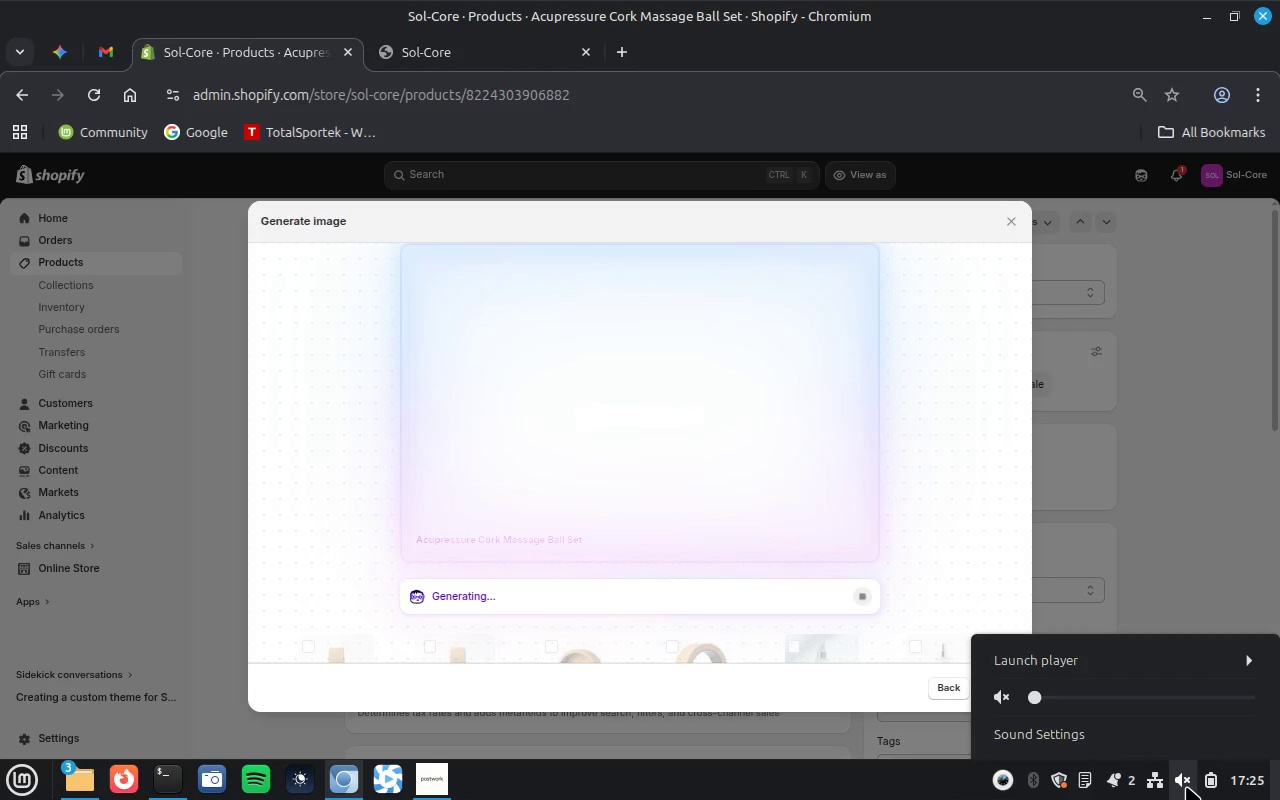 
left_click([1186, 786])
 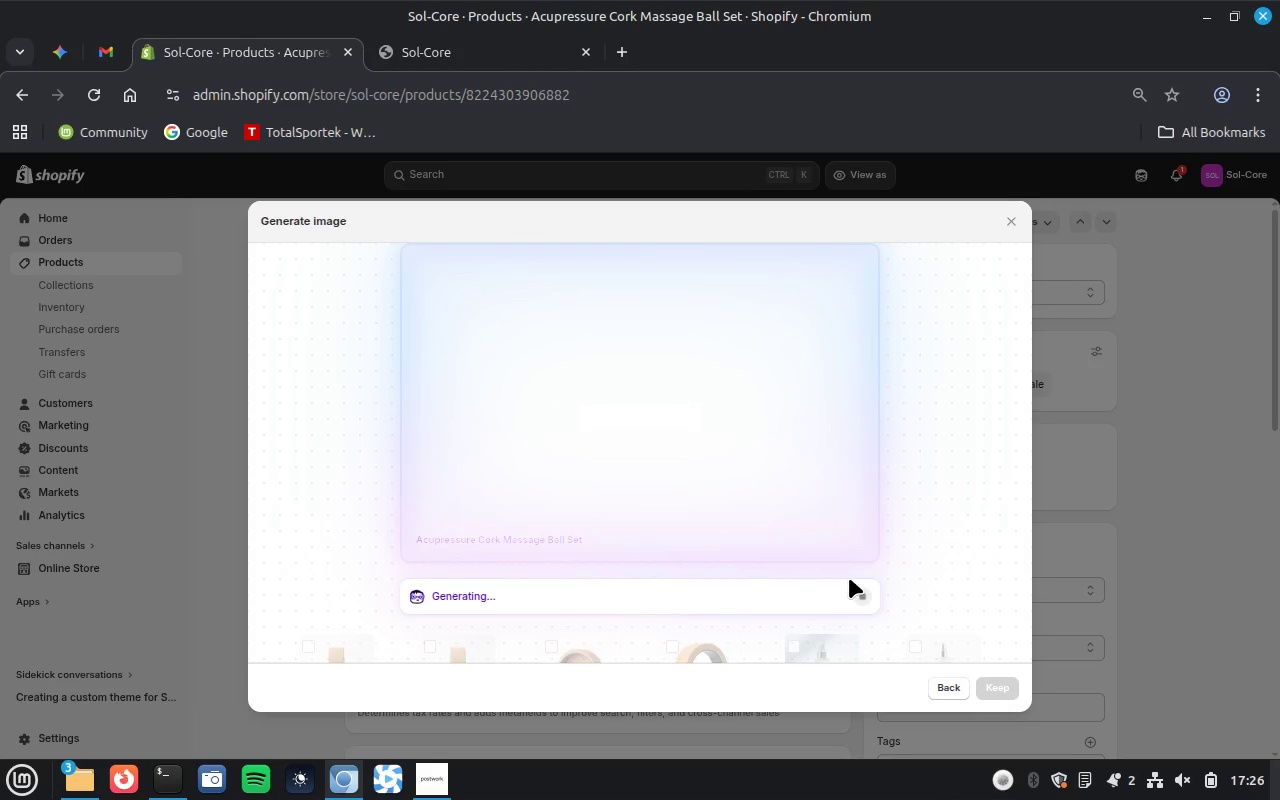 
wait(15.1)
 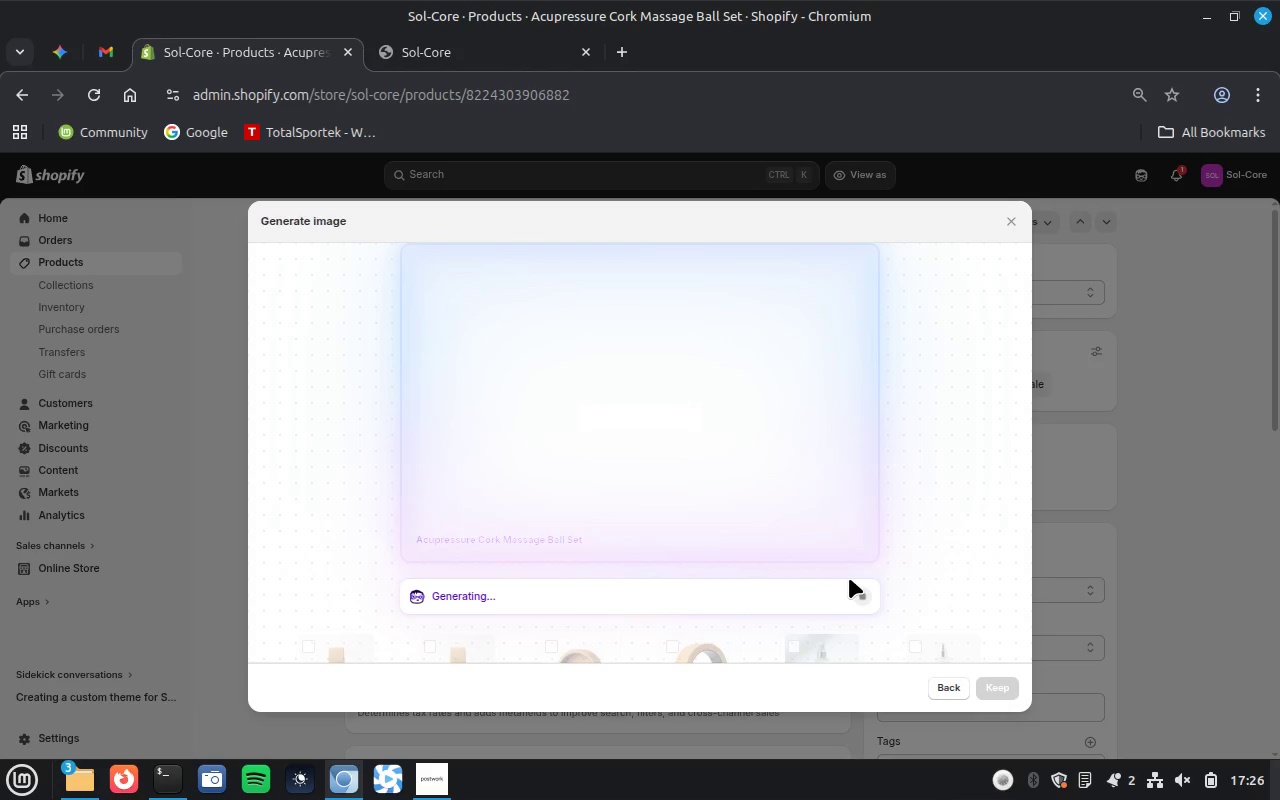 
left_click([1004, 687])
 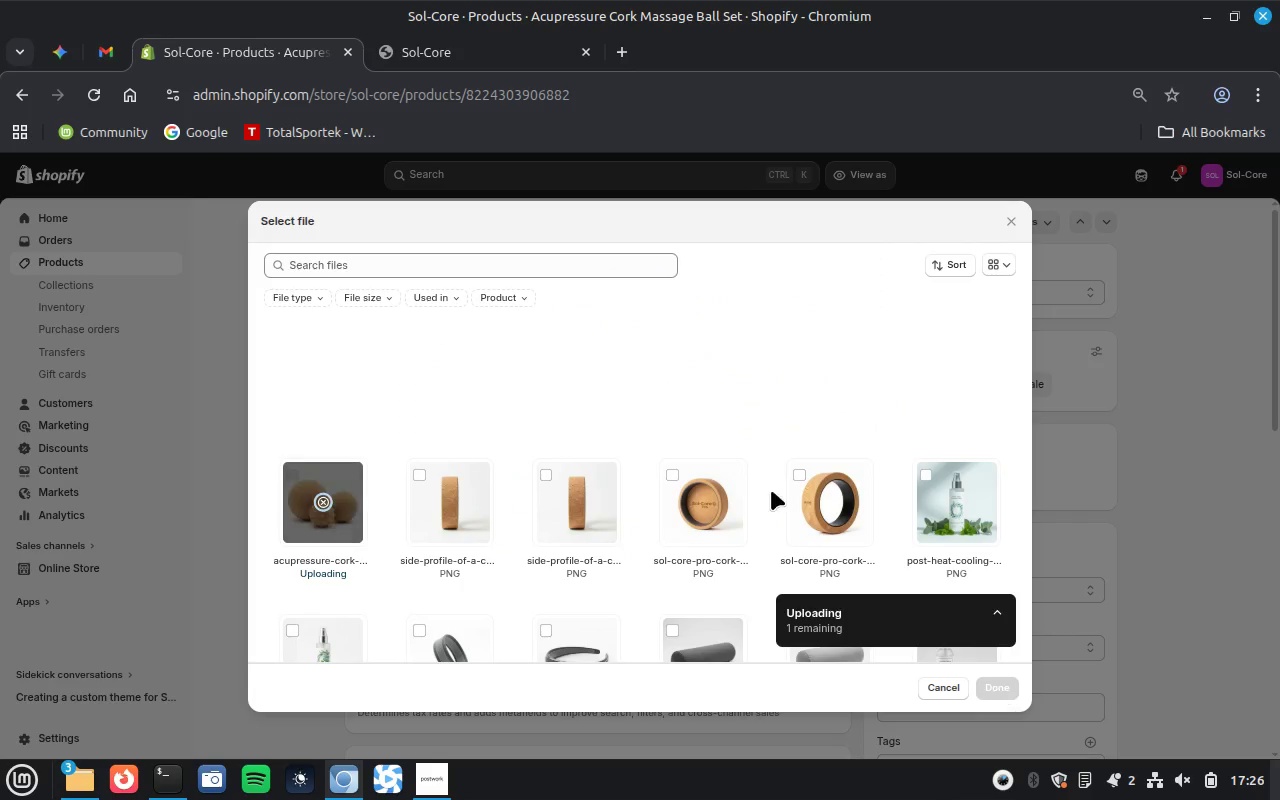 
left_click([694, 365])
 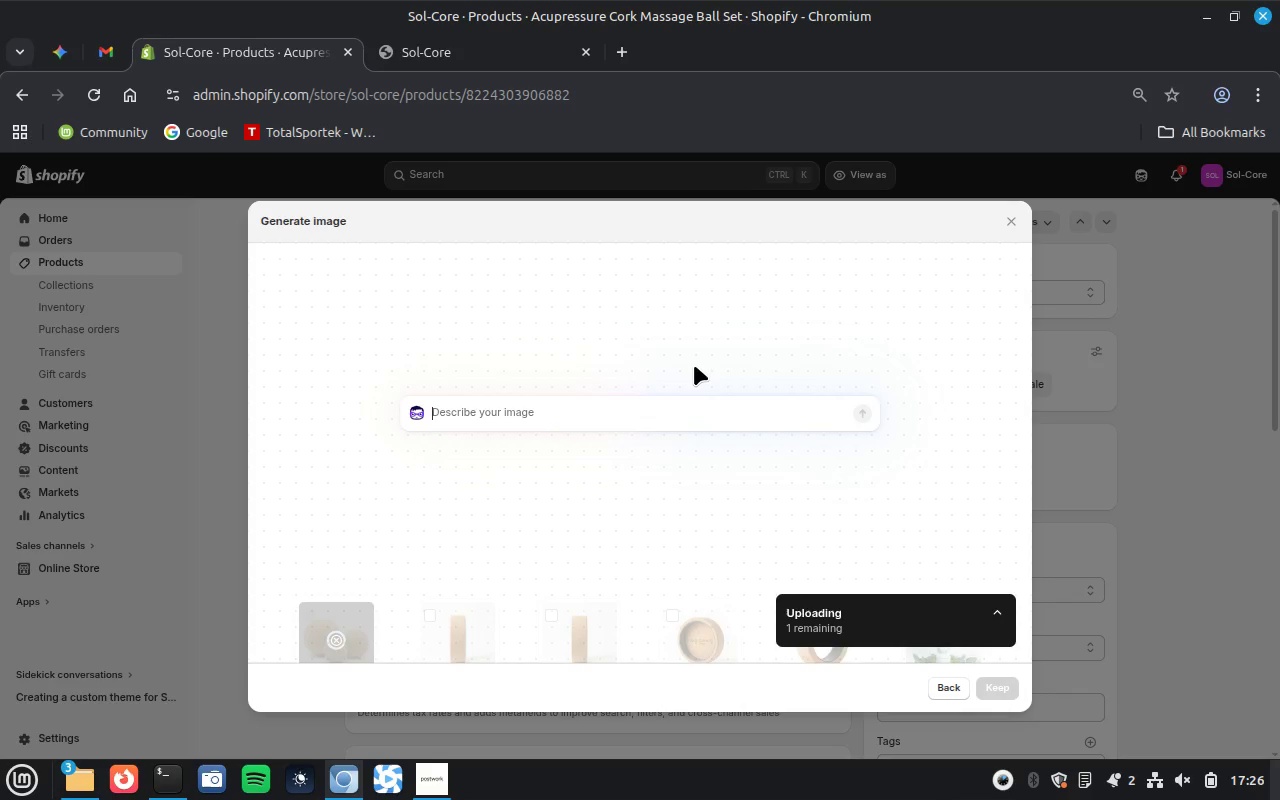 
key(Control+V)
 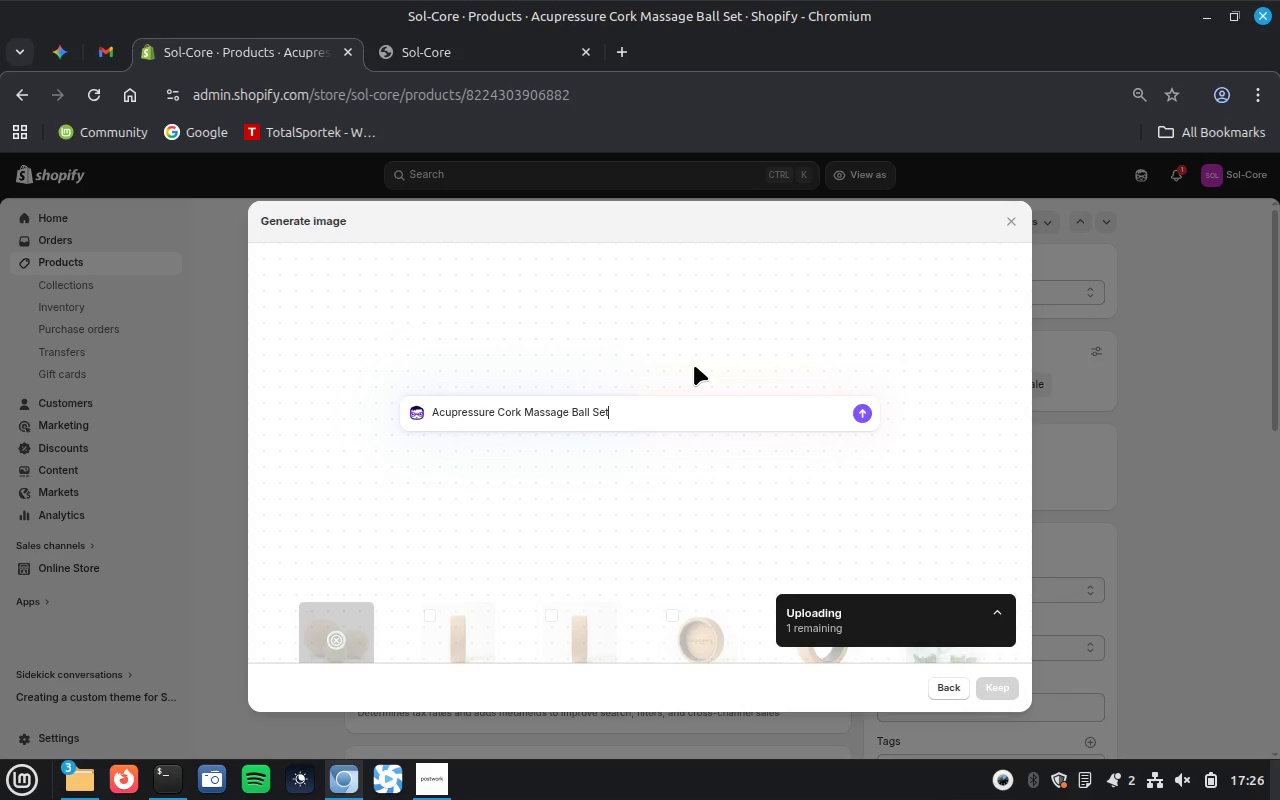 
key(Enter)
 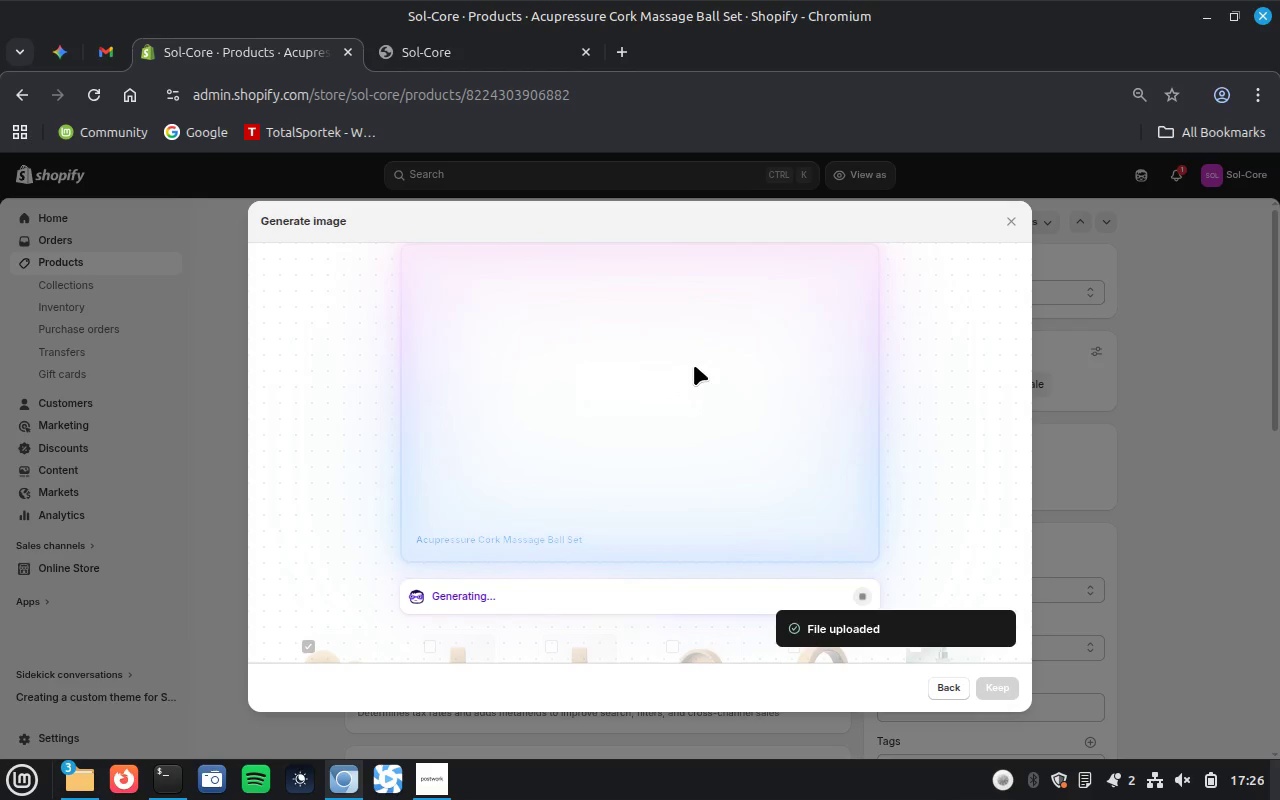 
wait(27.09)
 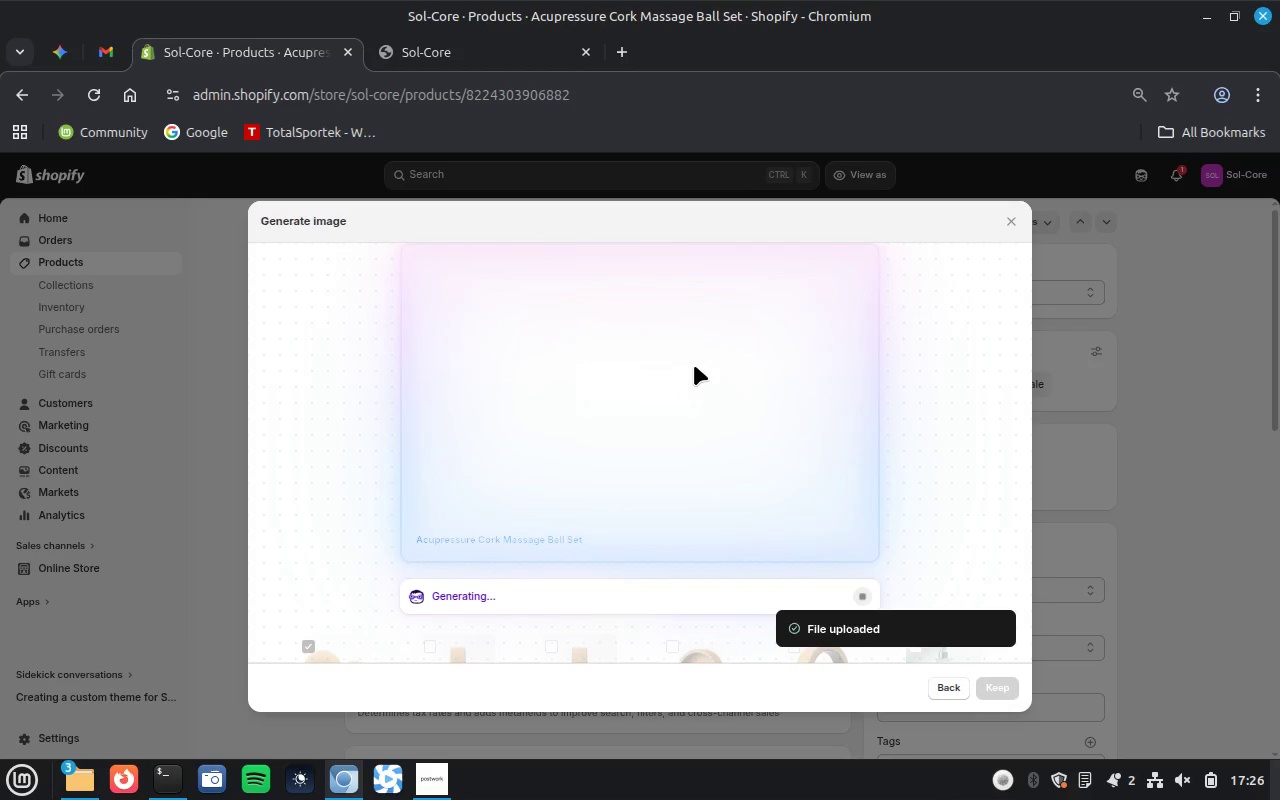 
left_click([435, 784])